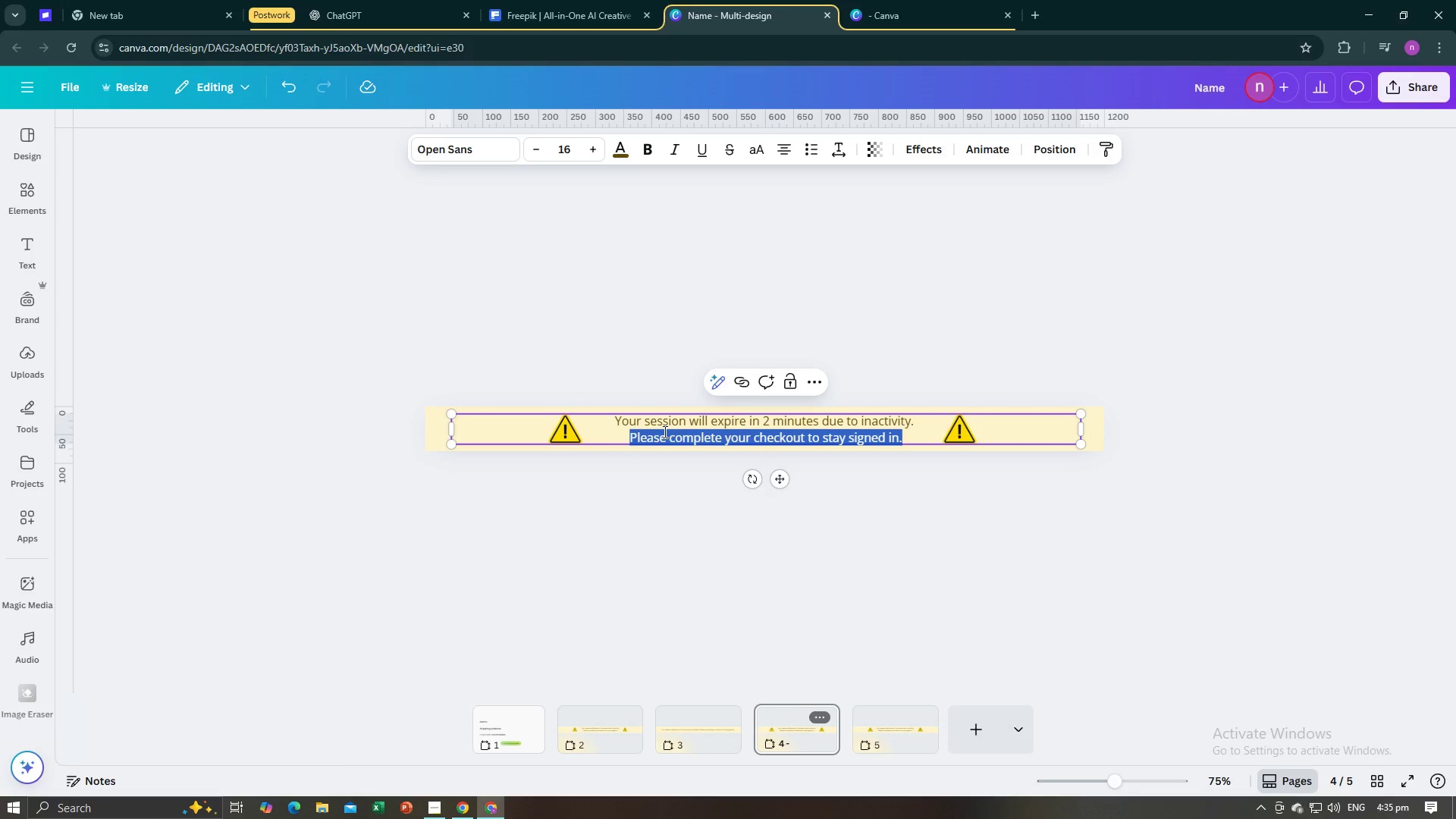 
key(Control+A)
 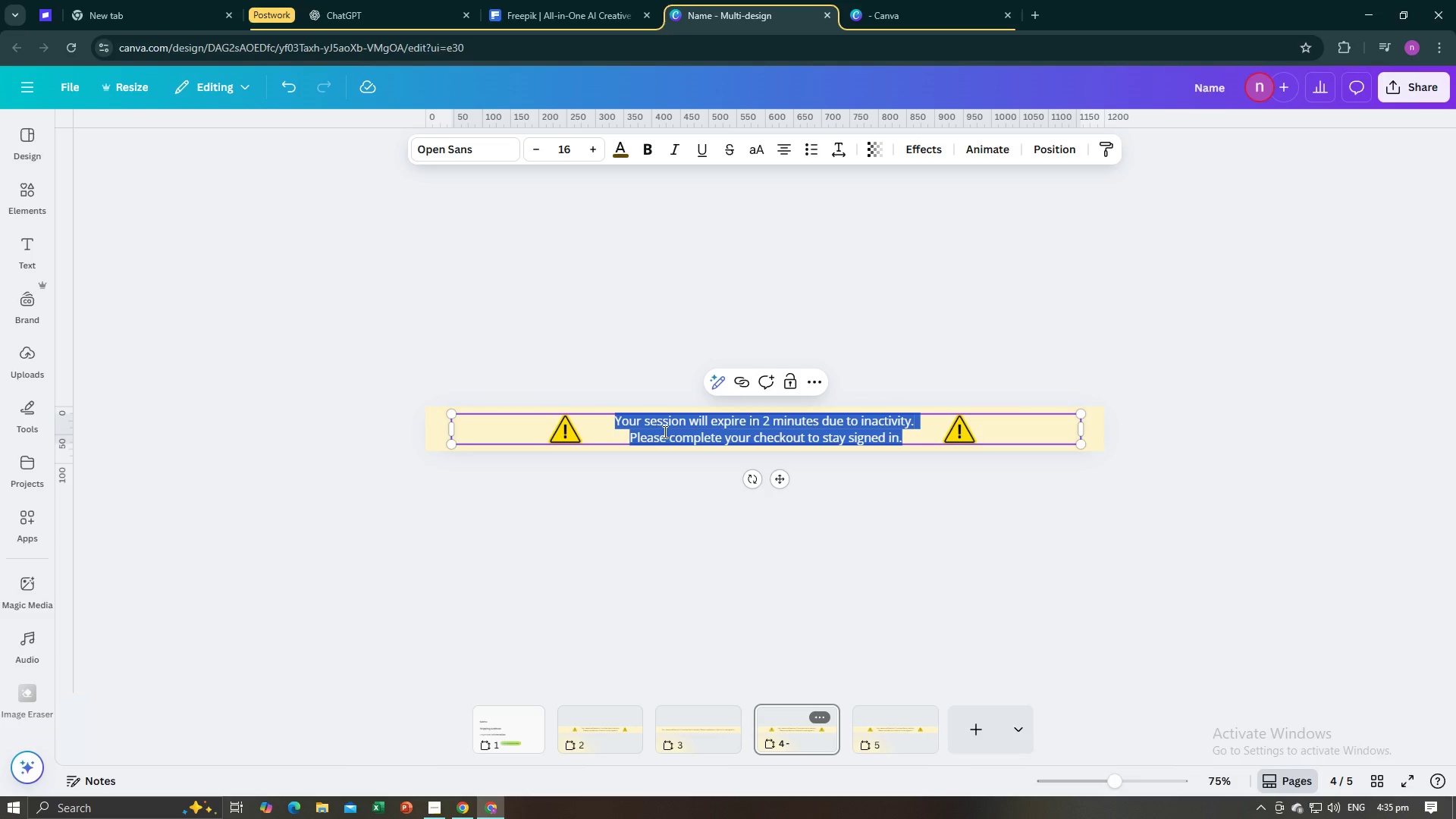 
key(Control+V)
 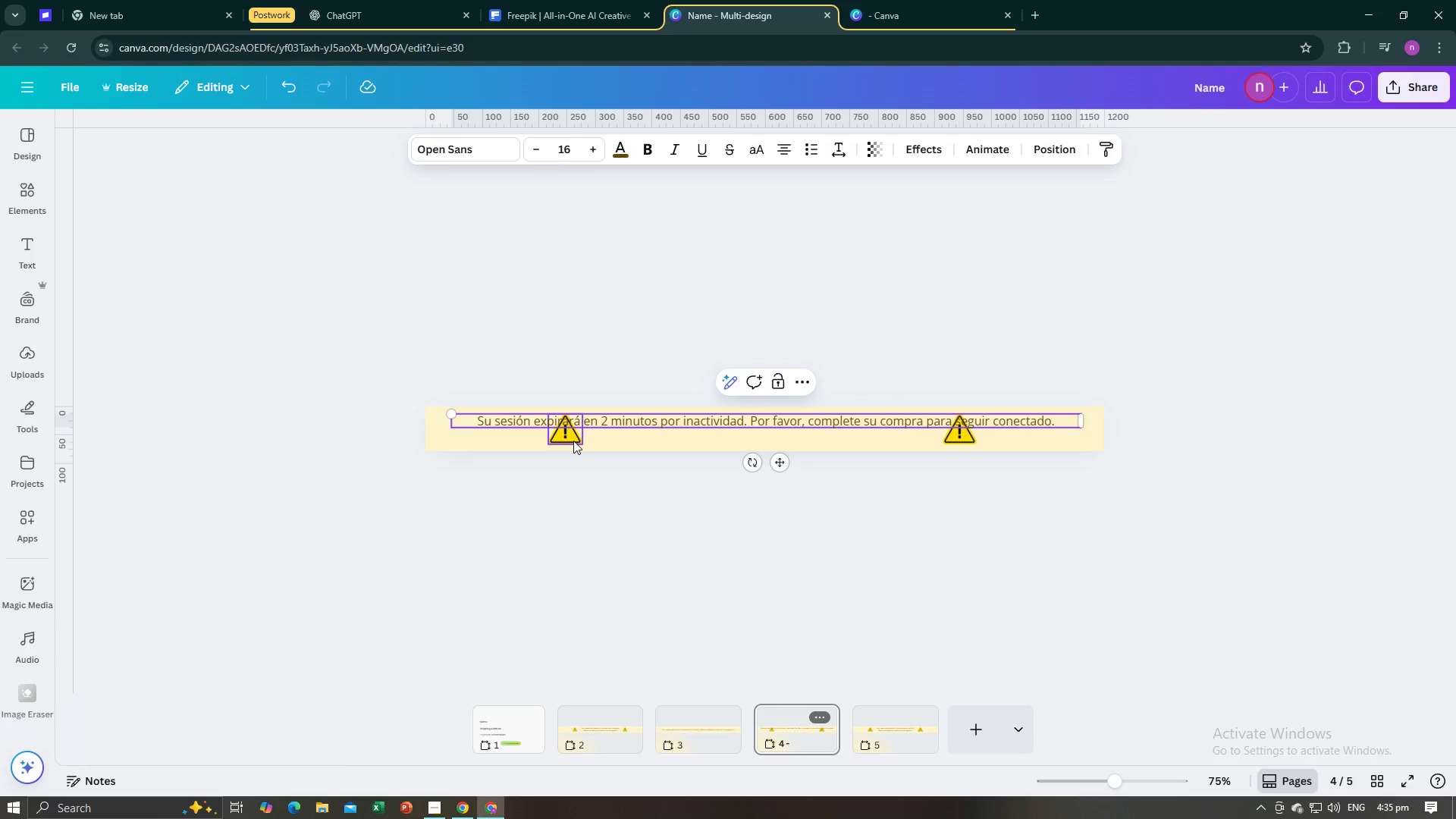 
left_click([571, 441])
 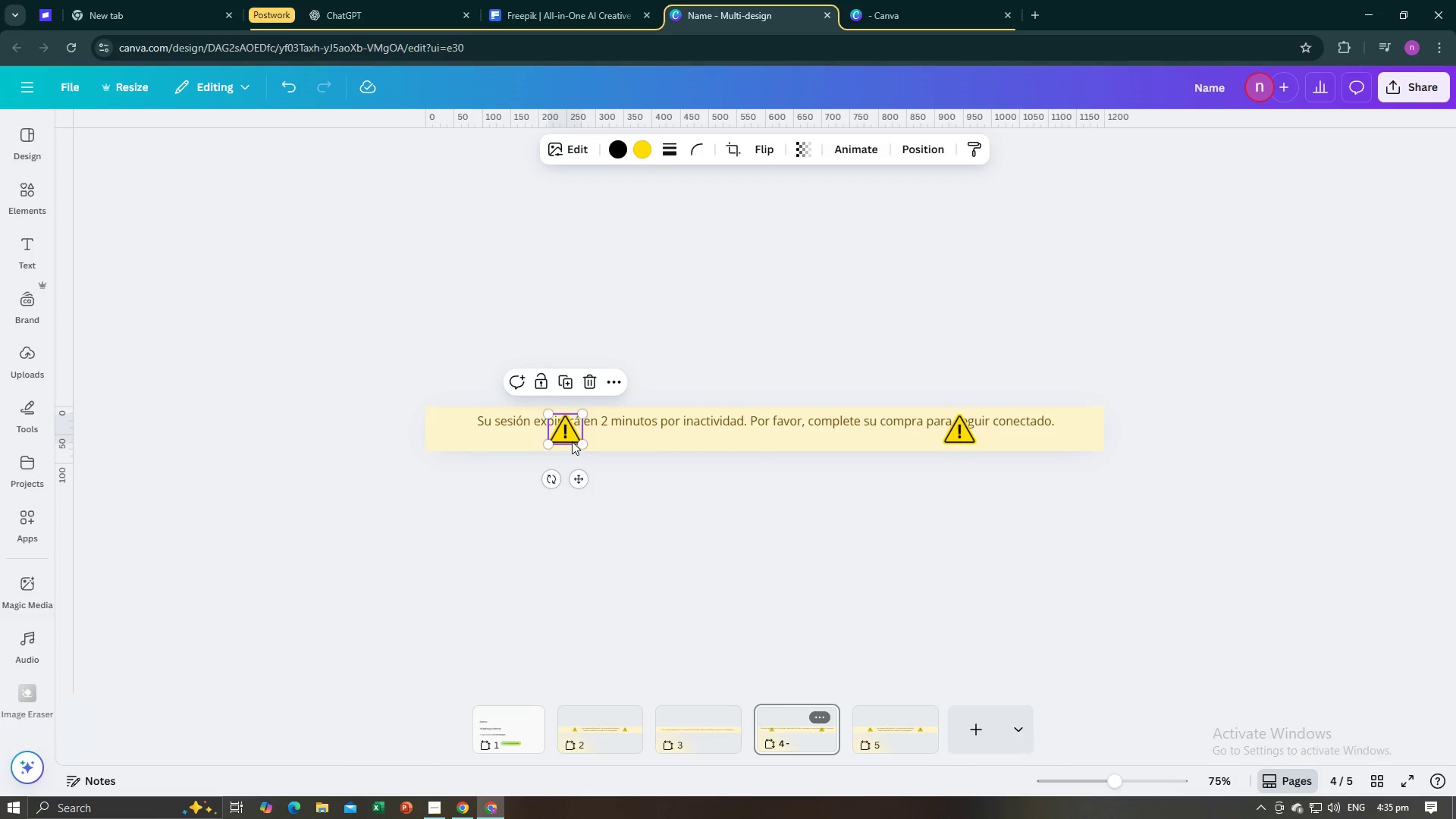 
key(Backspace)
 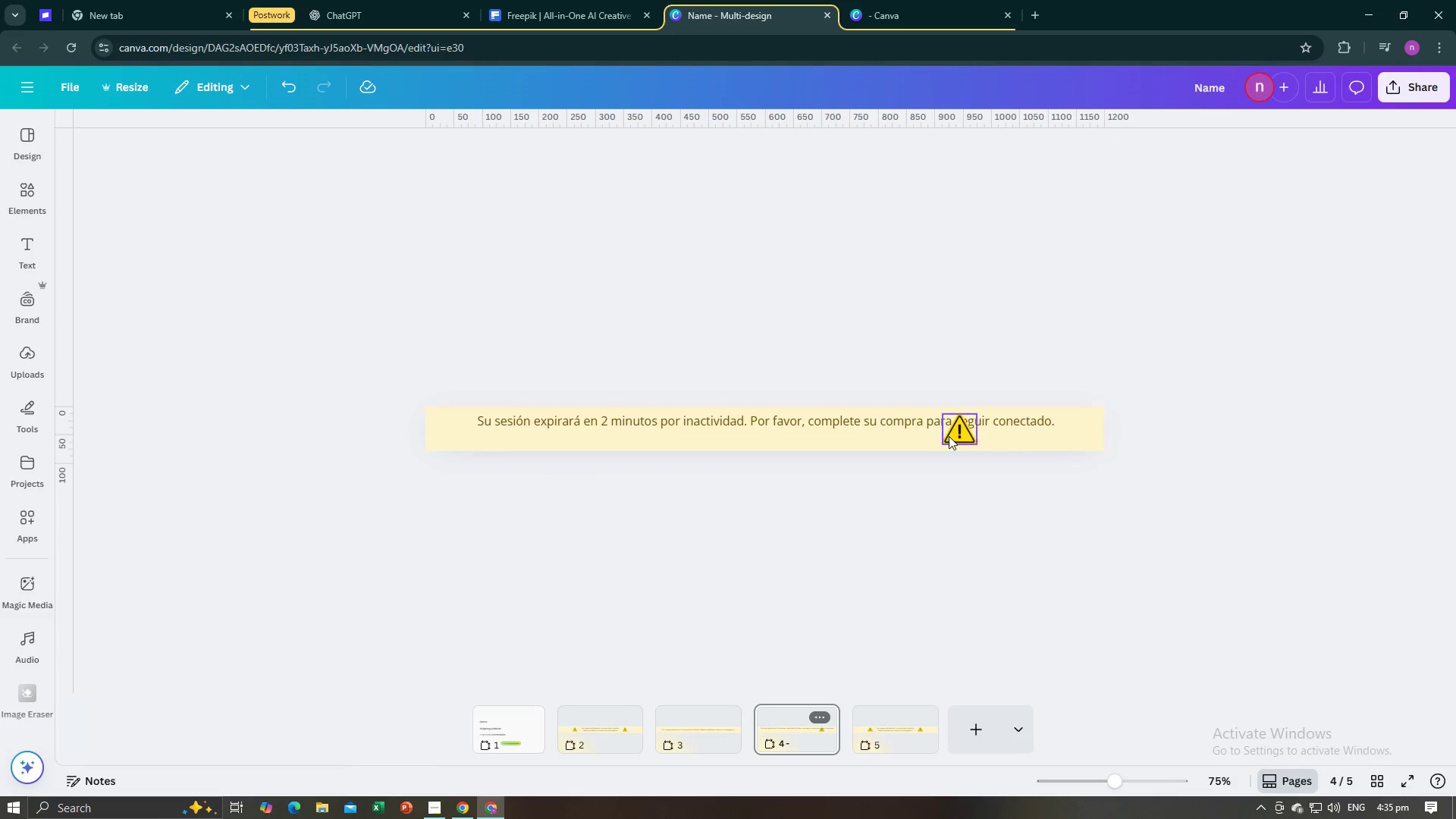 
left_click([949, 435])
 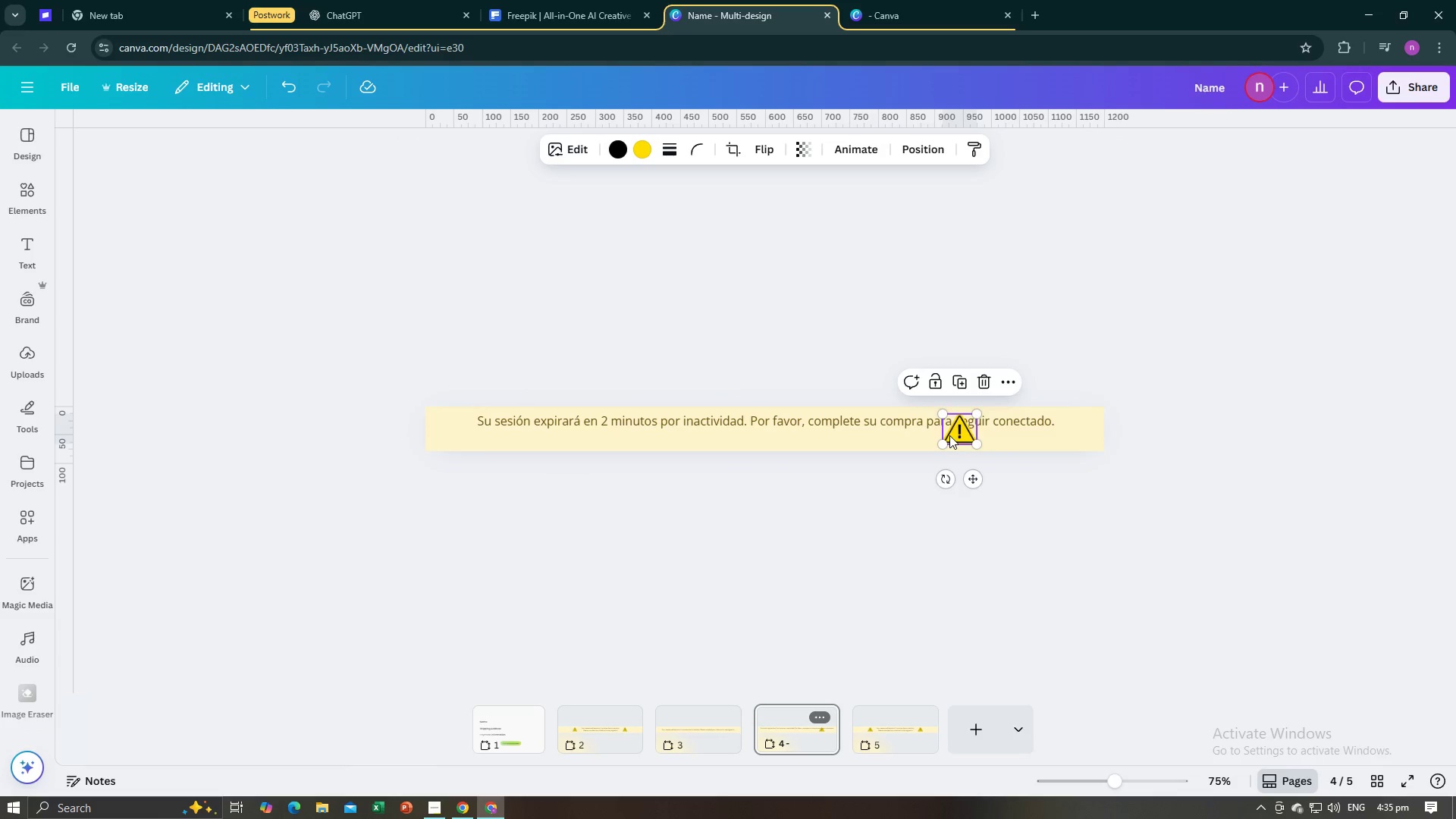 
key(Backspace)
 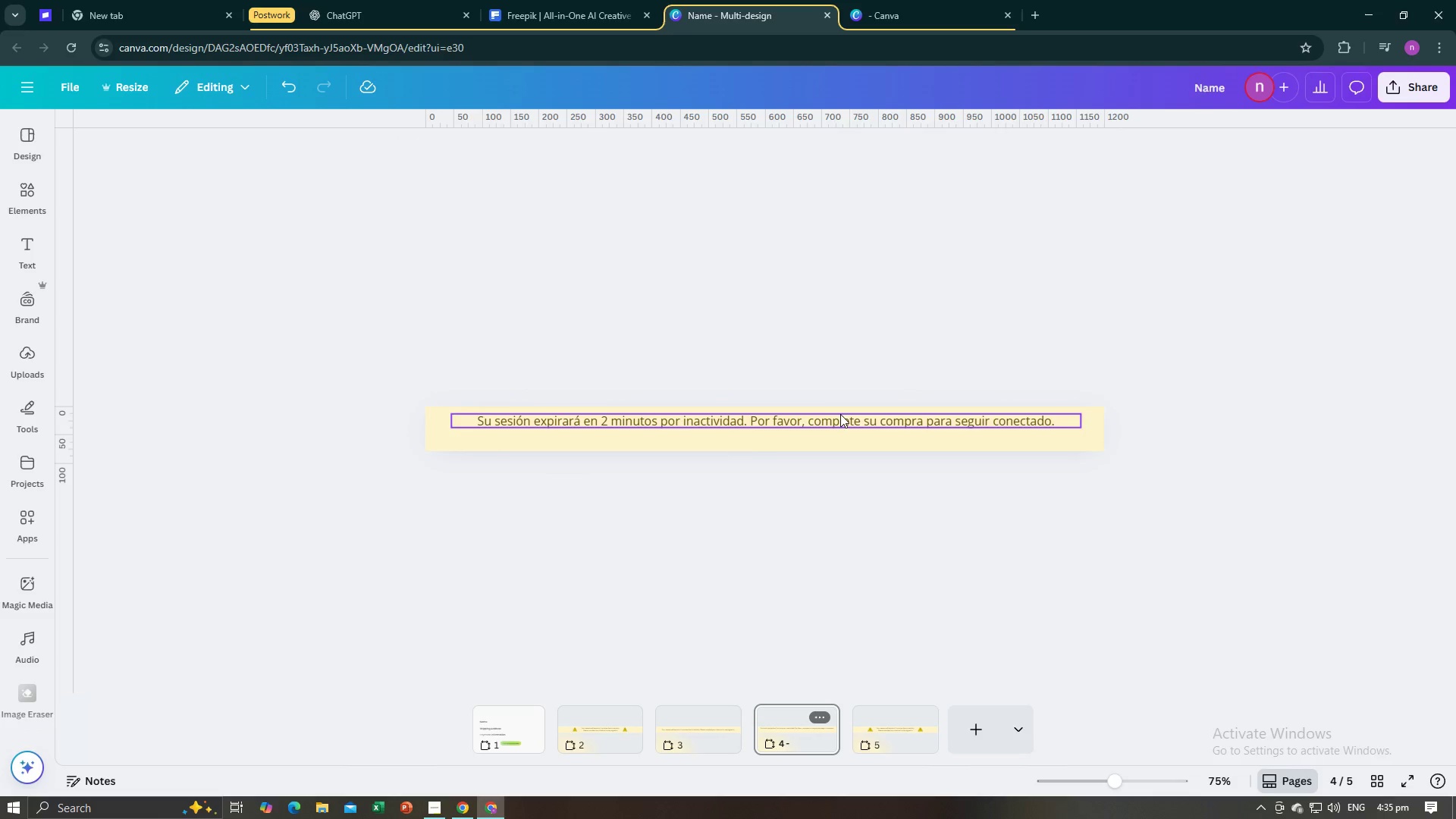 
left_click([840, 414])
 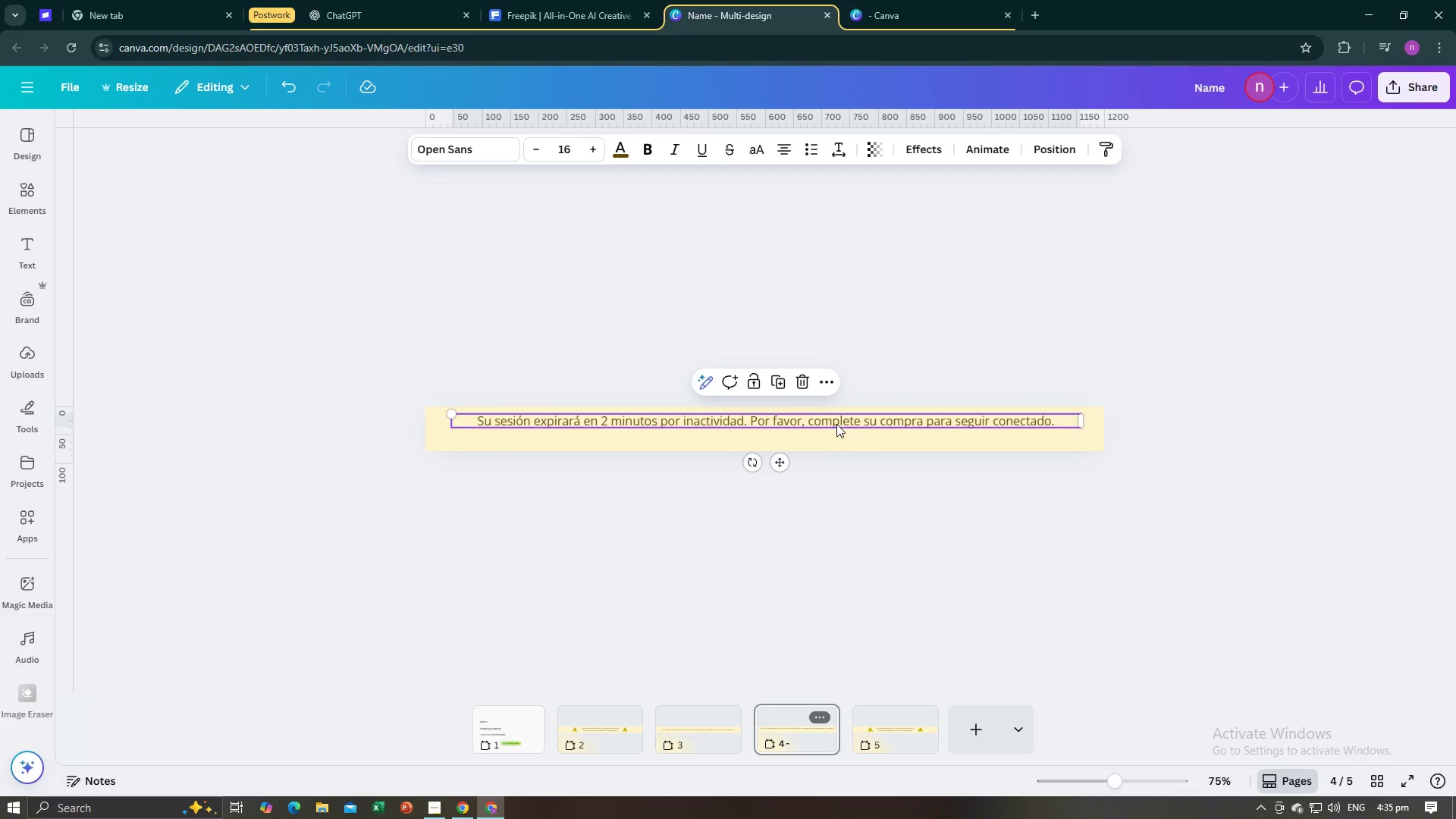 
left_click_drag(start_coordinate=[836, 424], to_coordinate=[838, 431])
 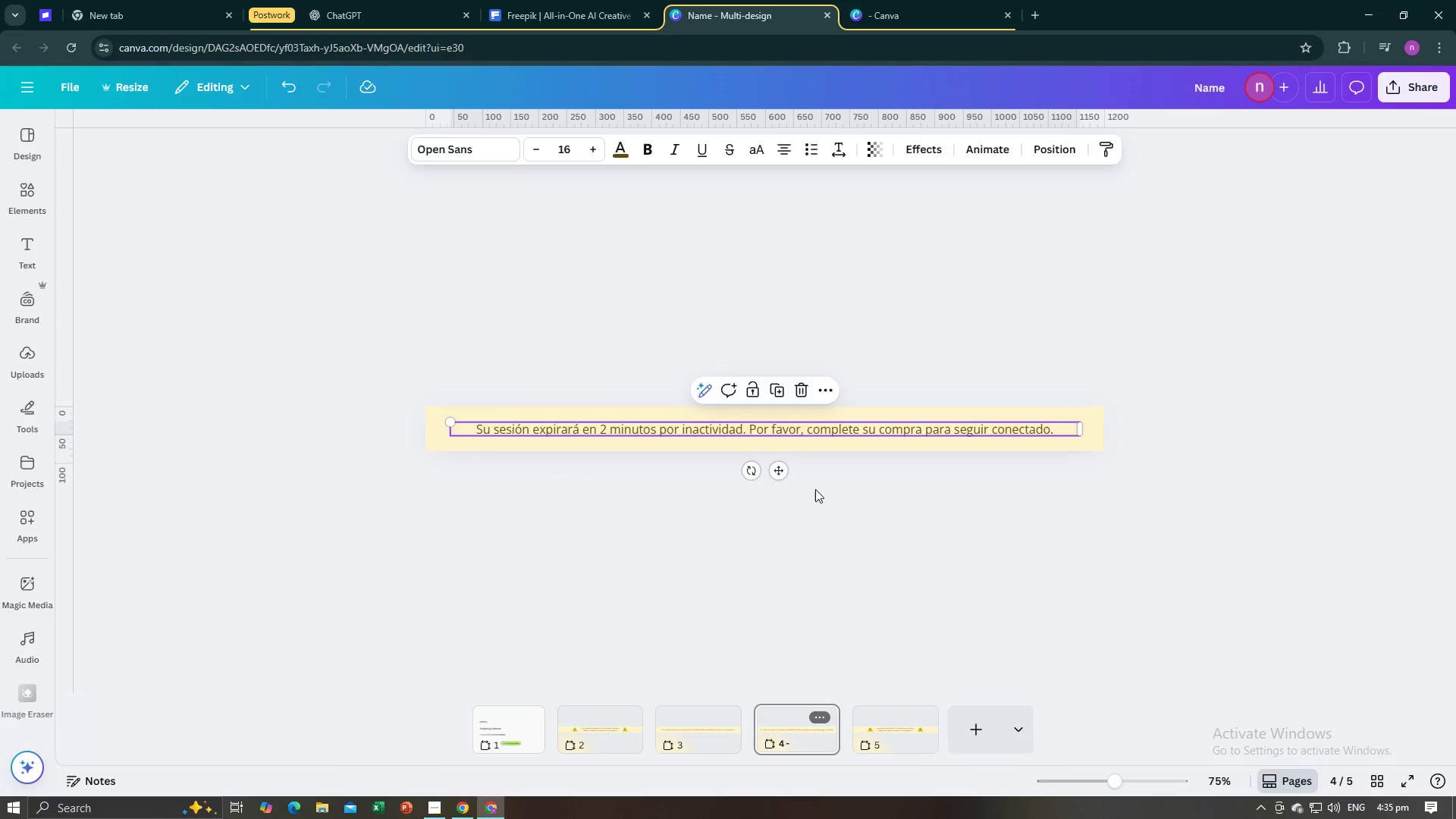 
left_click_drag(start_coordinate=[815, 489], to_coordinate=[816, 493])
 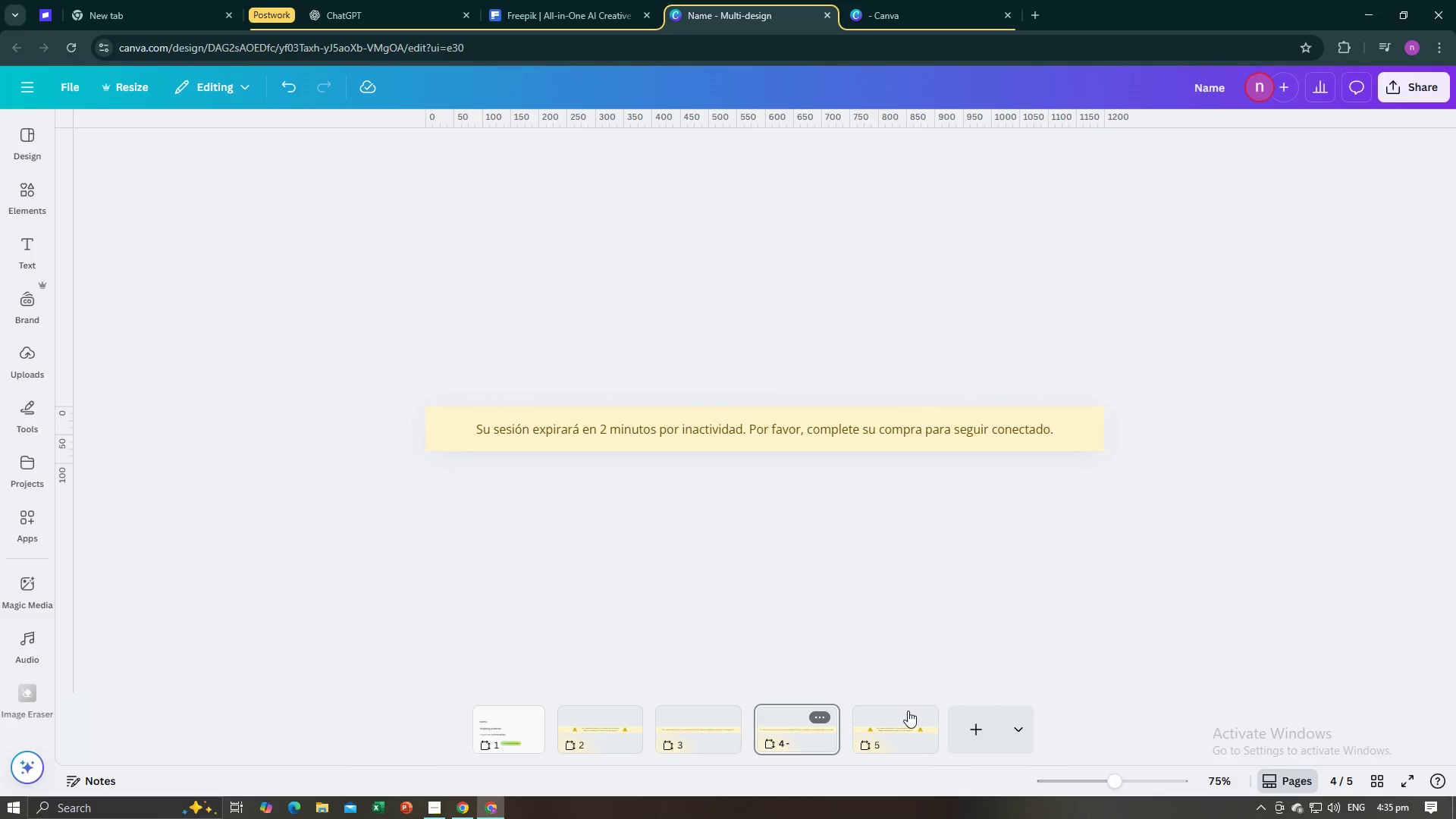 
left_click([908, 739])
 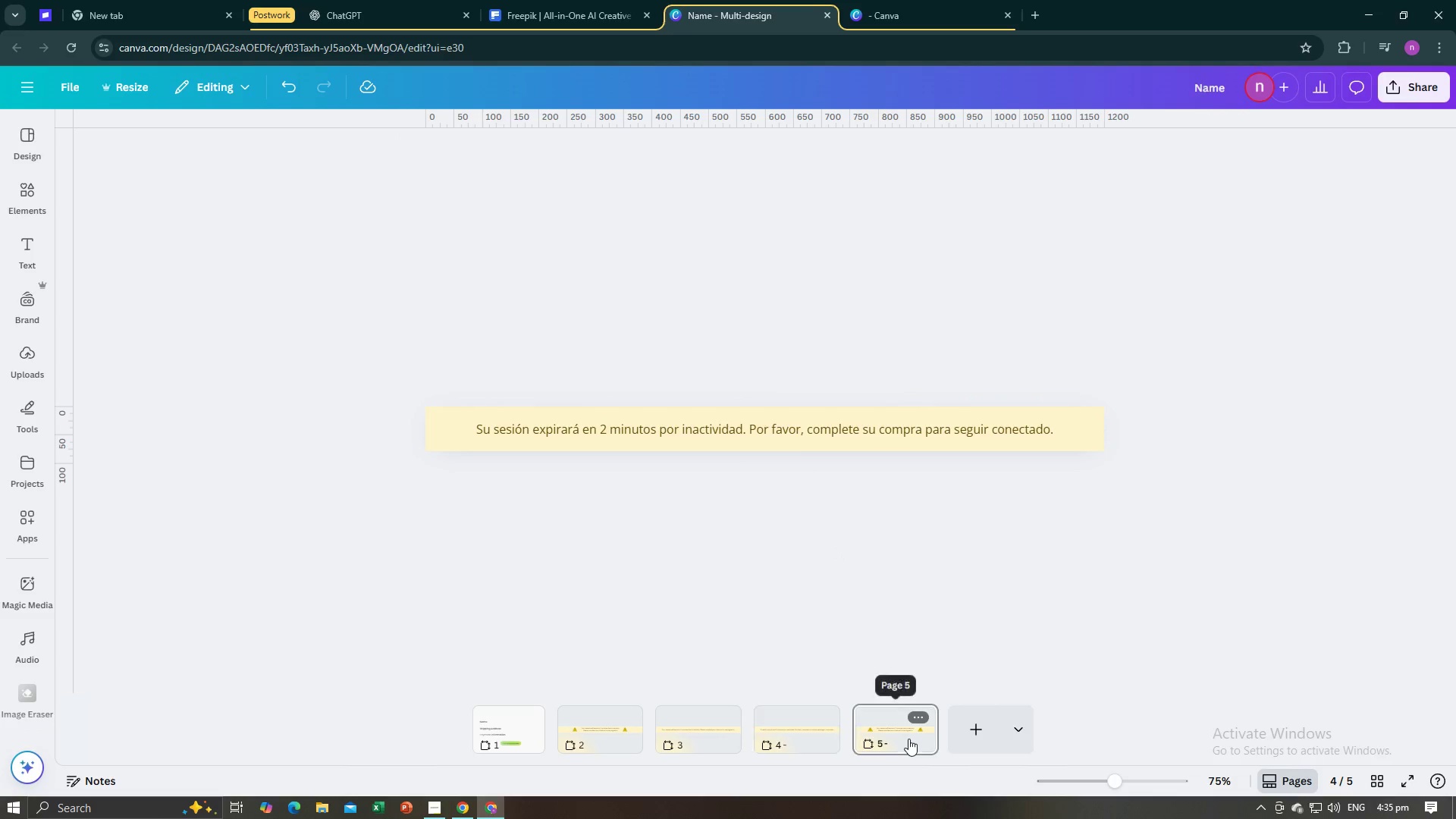 
key(Alt+AltLeft)
 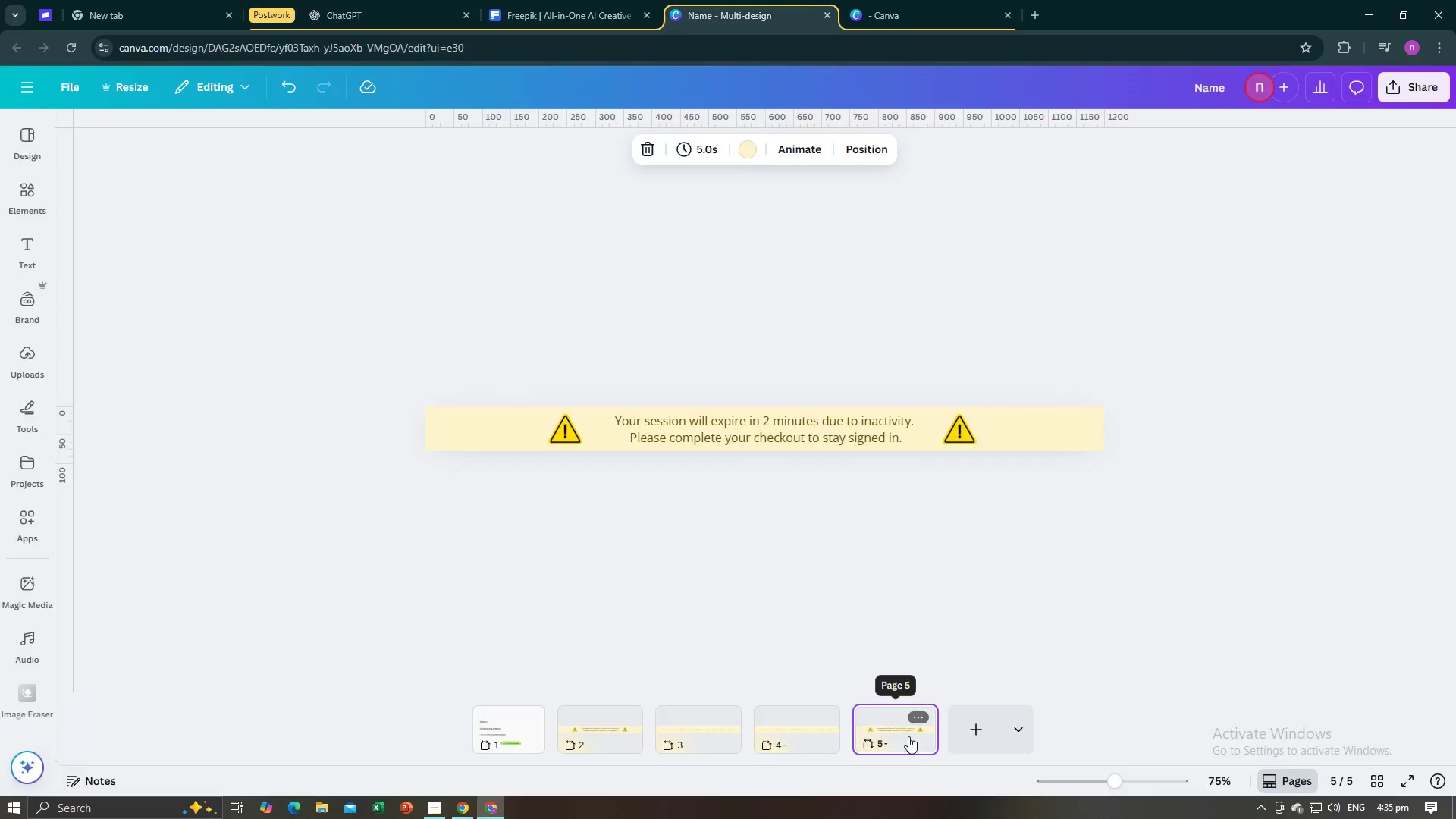 
key(Alt+Tab)
 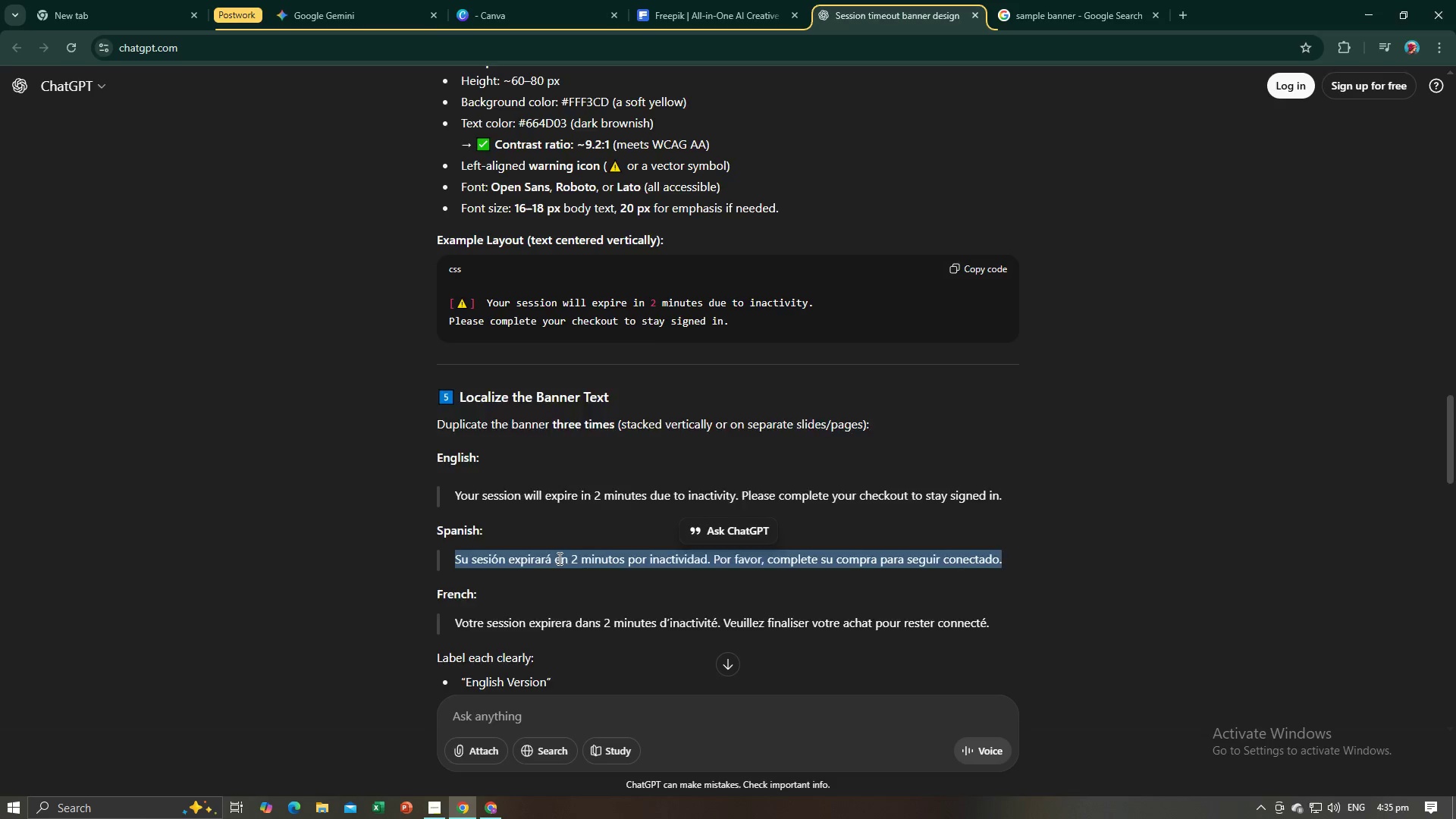 
scroll: coordinate [558, 558], scroll_direction: down, amount: 2.0
 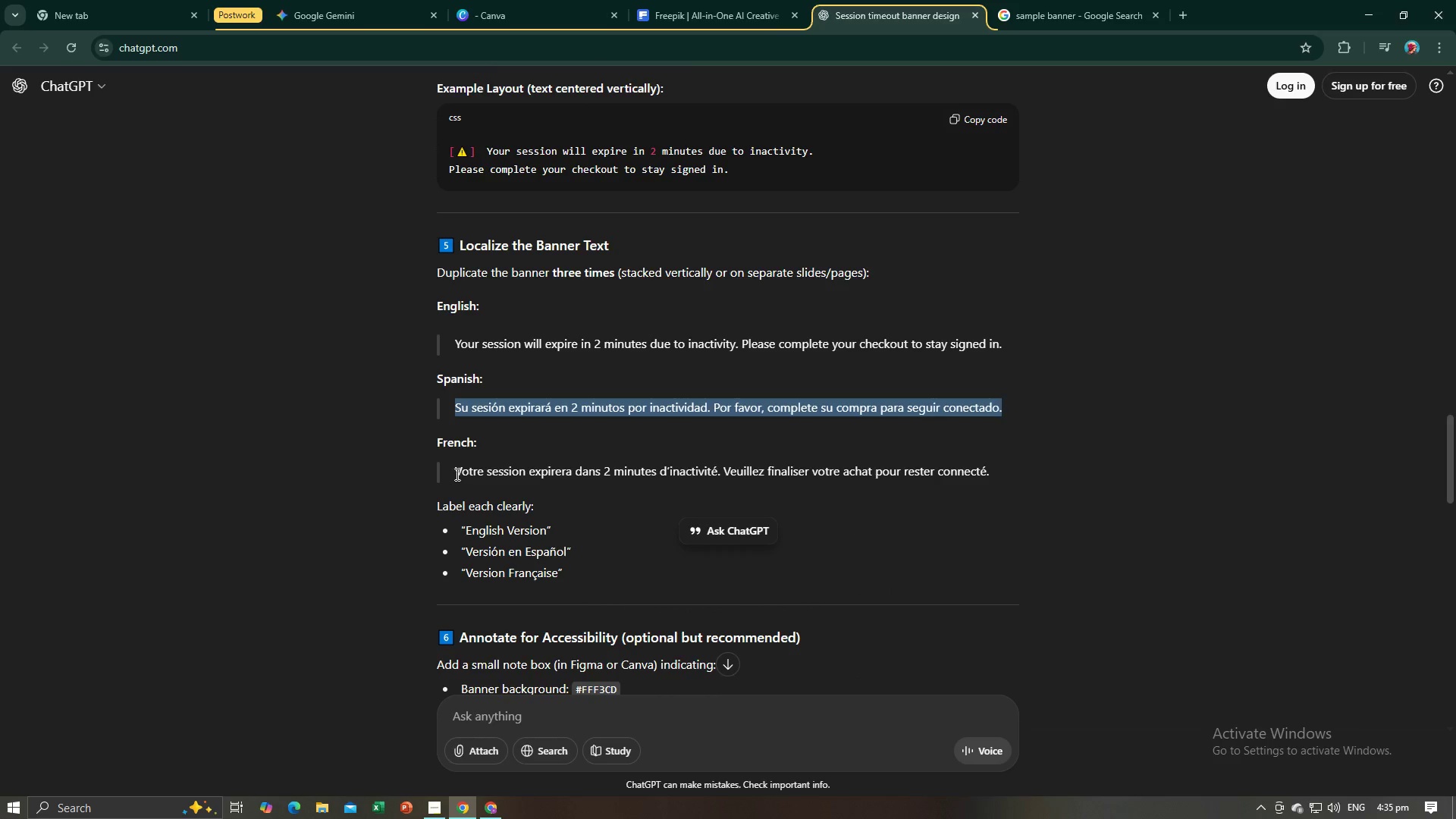 
left_click_drag(start_coordinate=[455, 470], to_coordinate=[989, 471])
 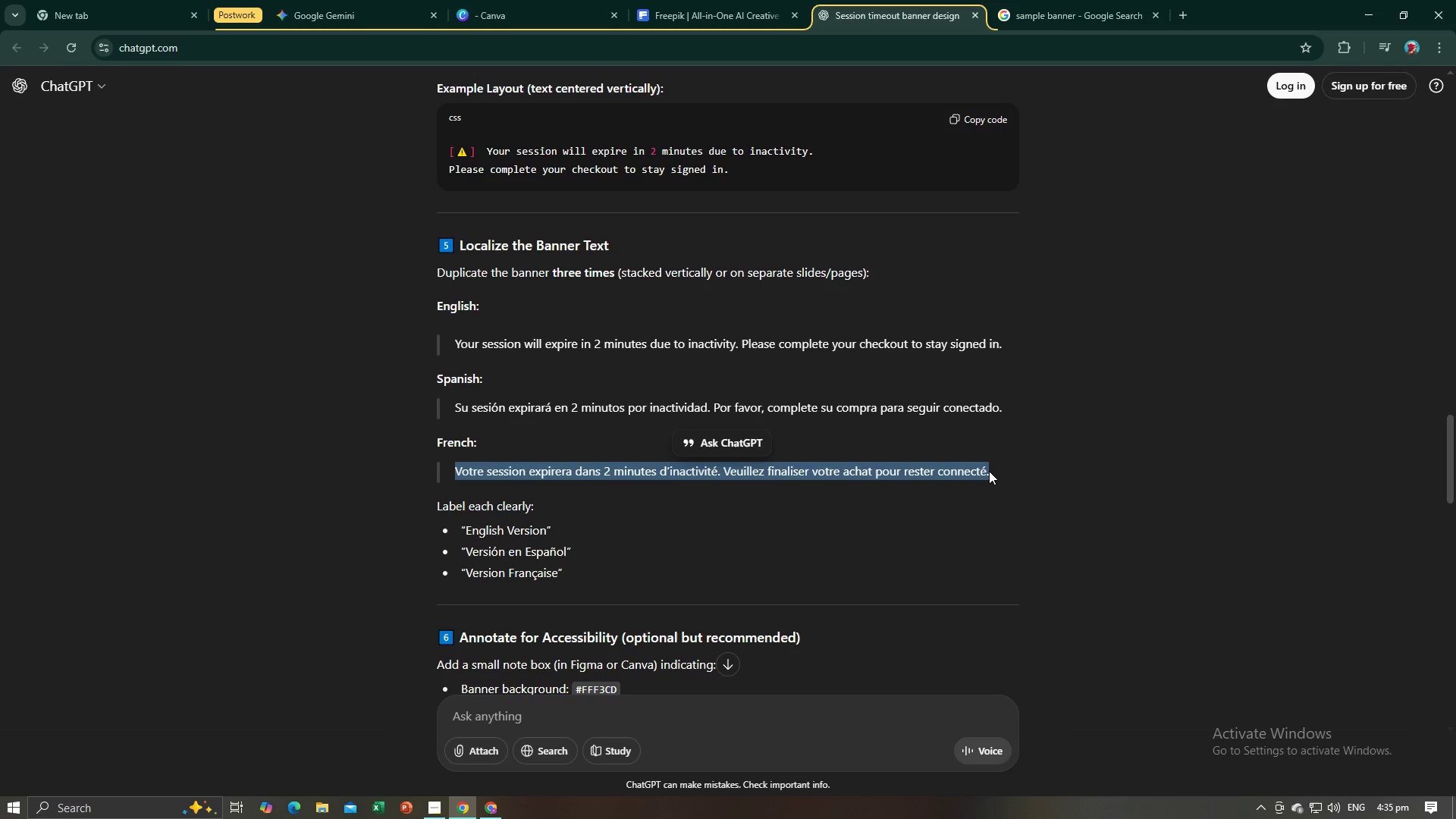 
key(Control+C)
 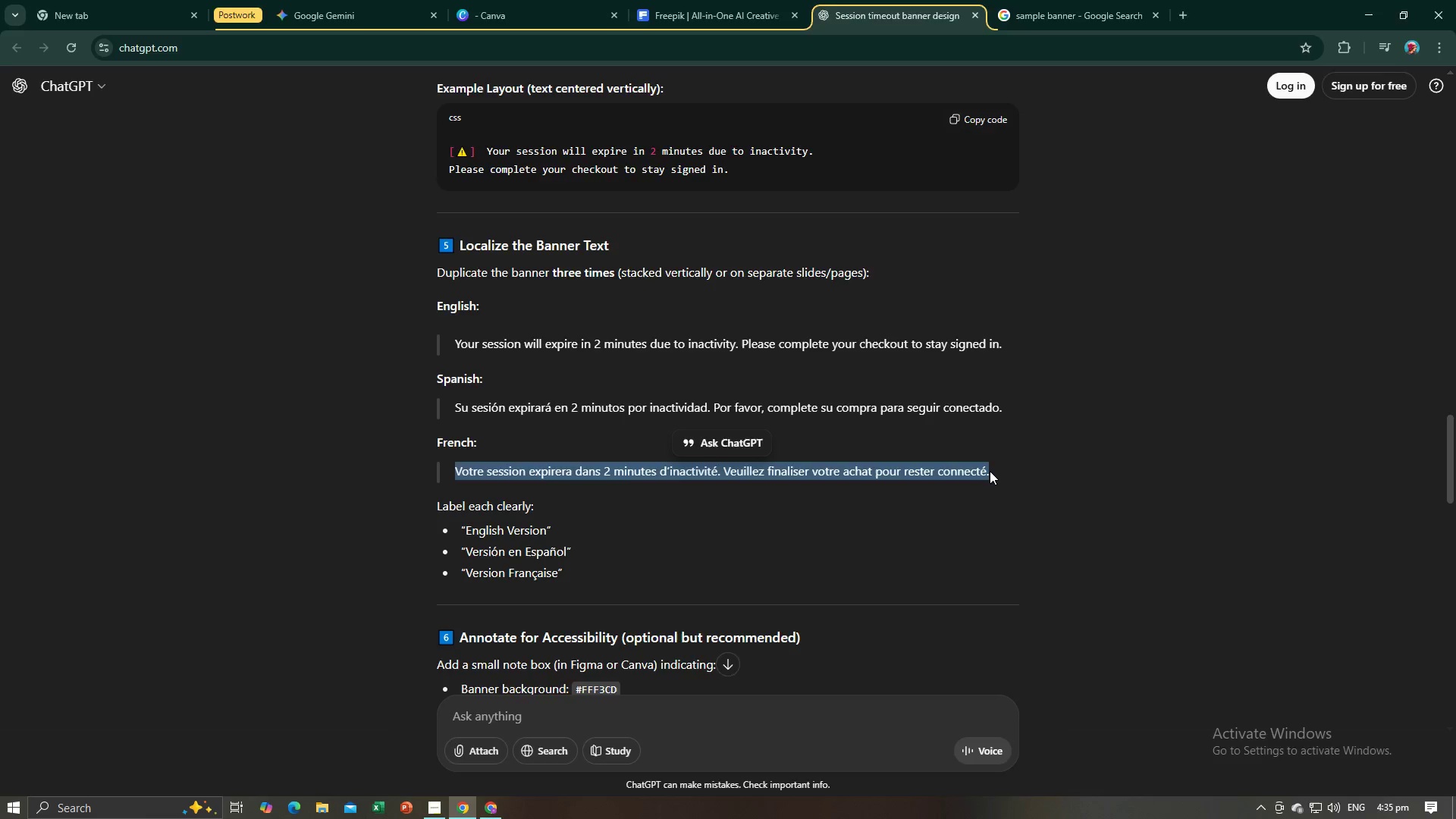 
key(Alt+AltLeft)
 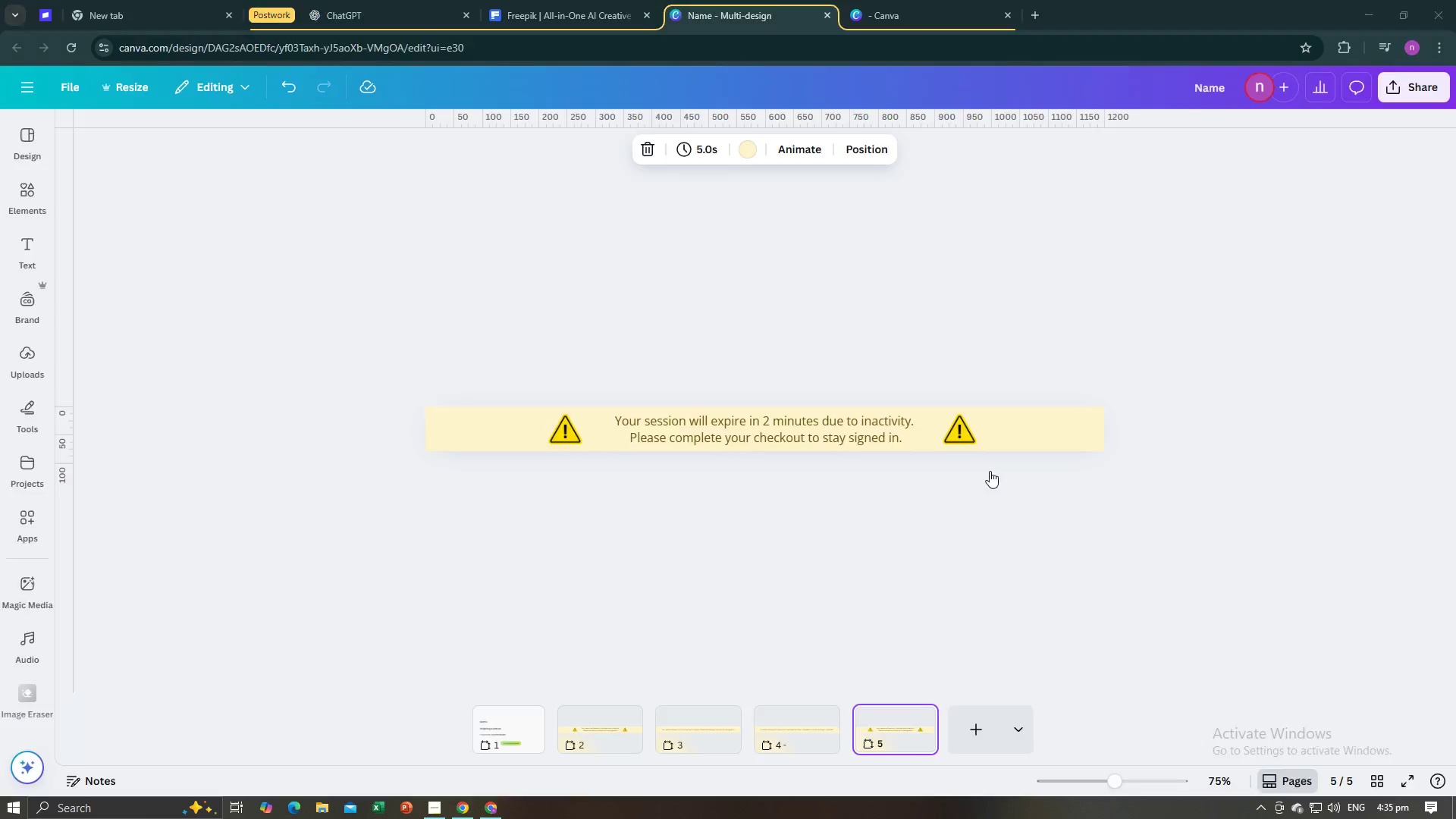 
key(Alt+Tab)
 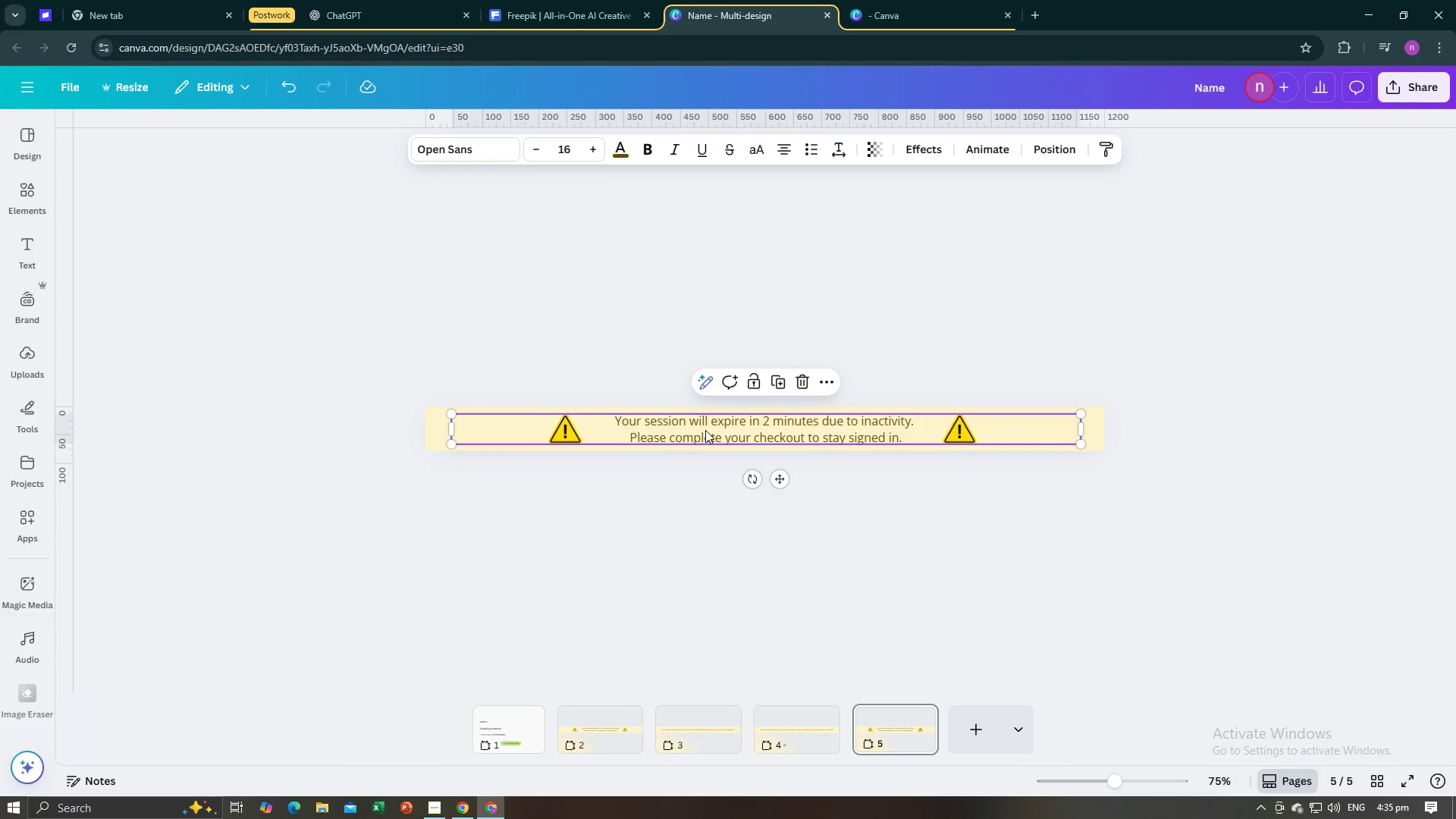 
double_click([705, 430])
 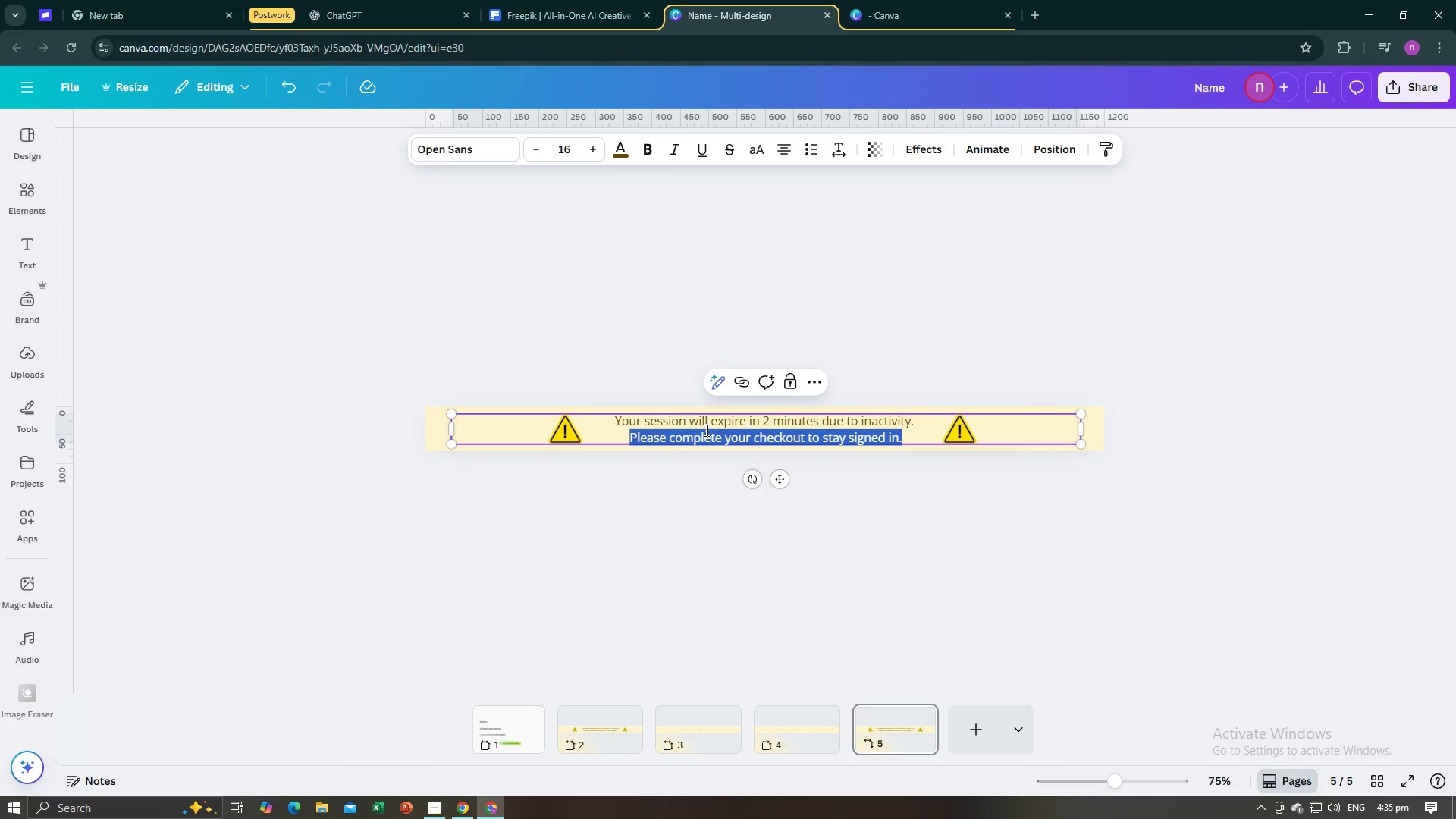 
triple_click([705, 430])
 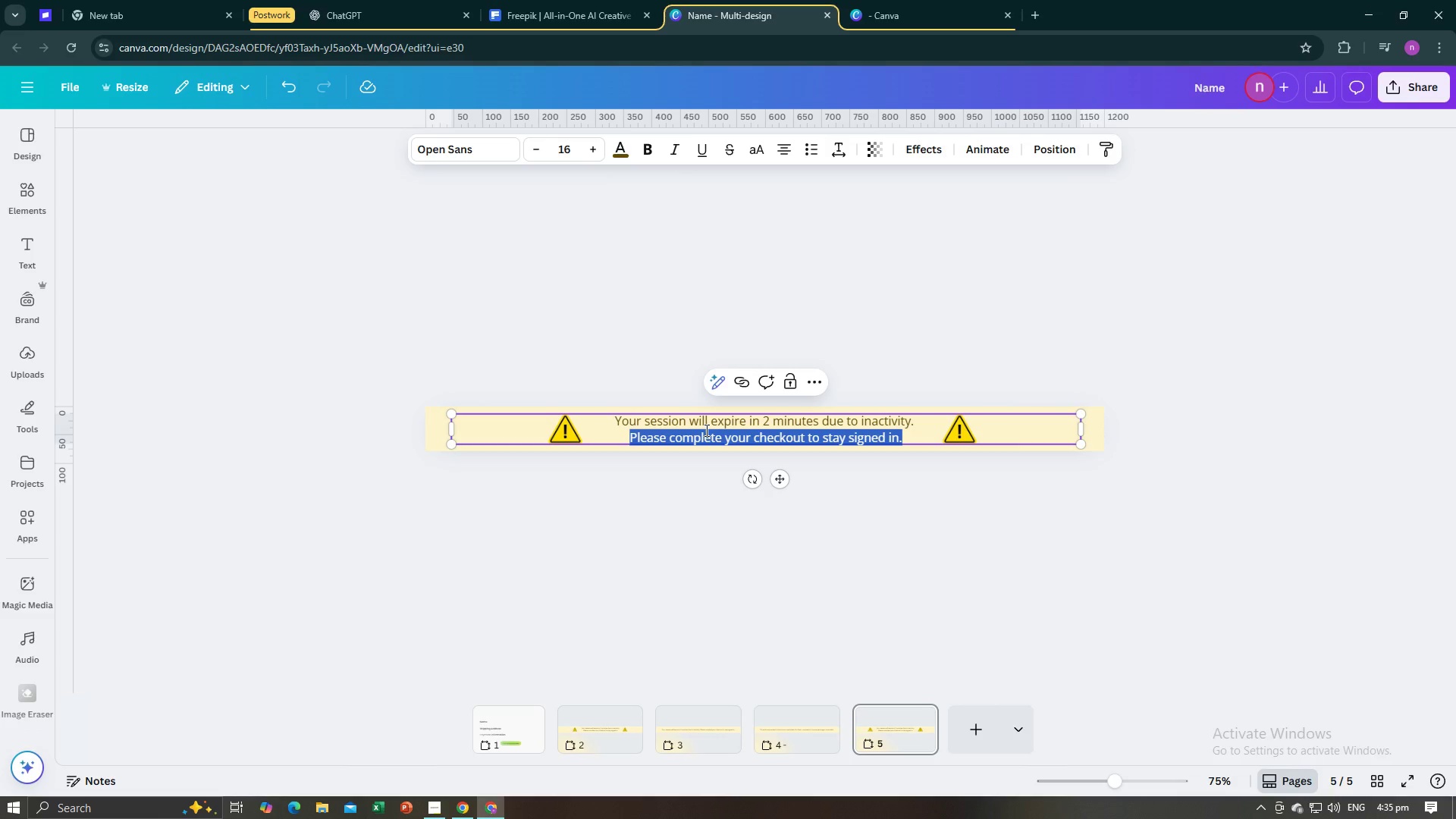 
triple_click([705, 430])
 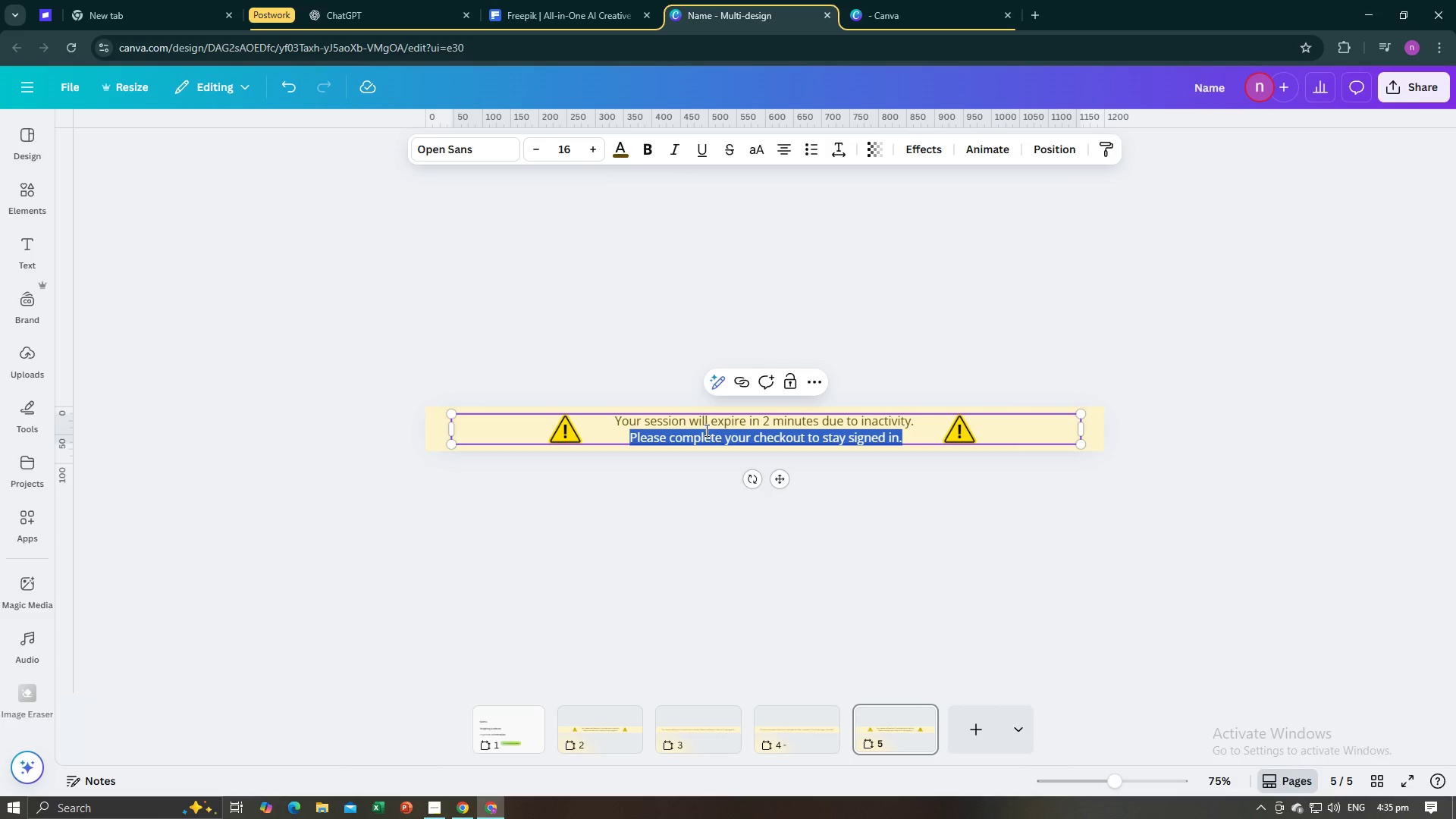 
key(Control+A)
 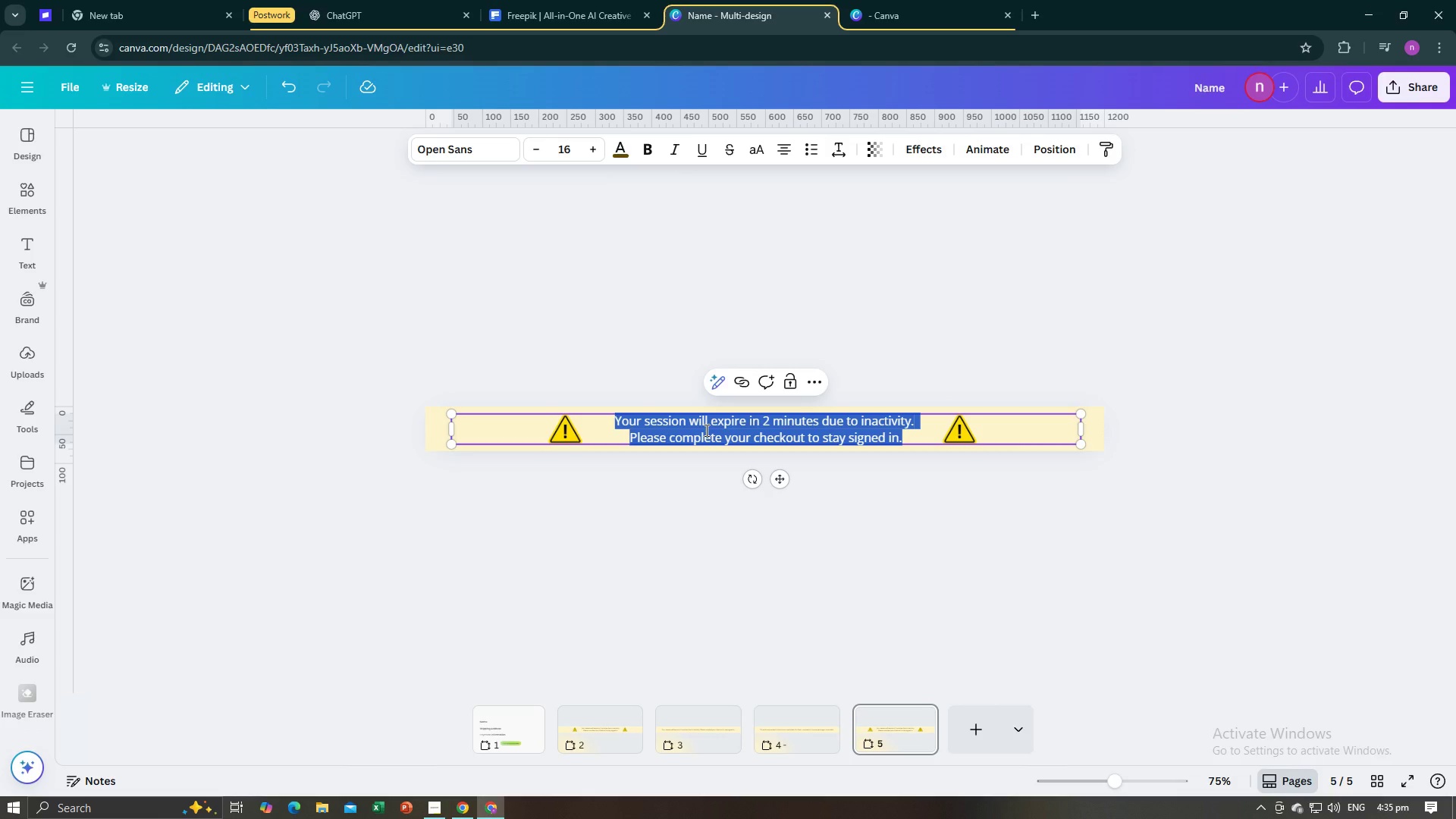 
key(Control+V)
 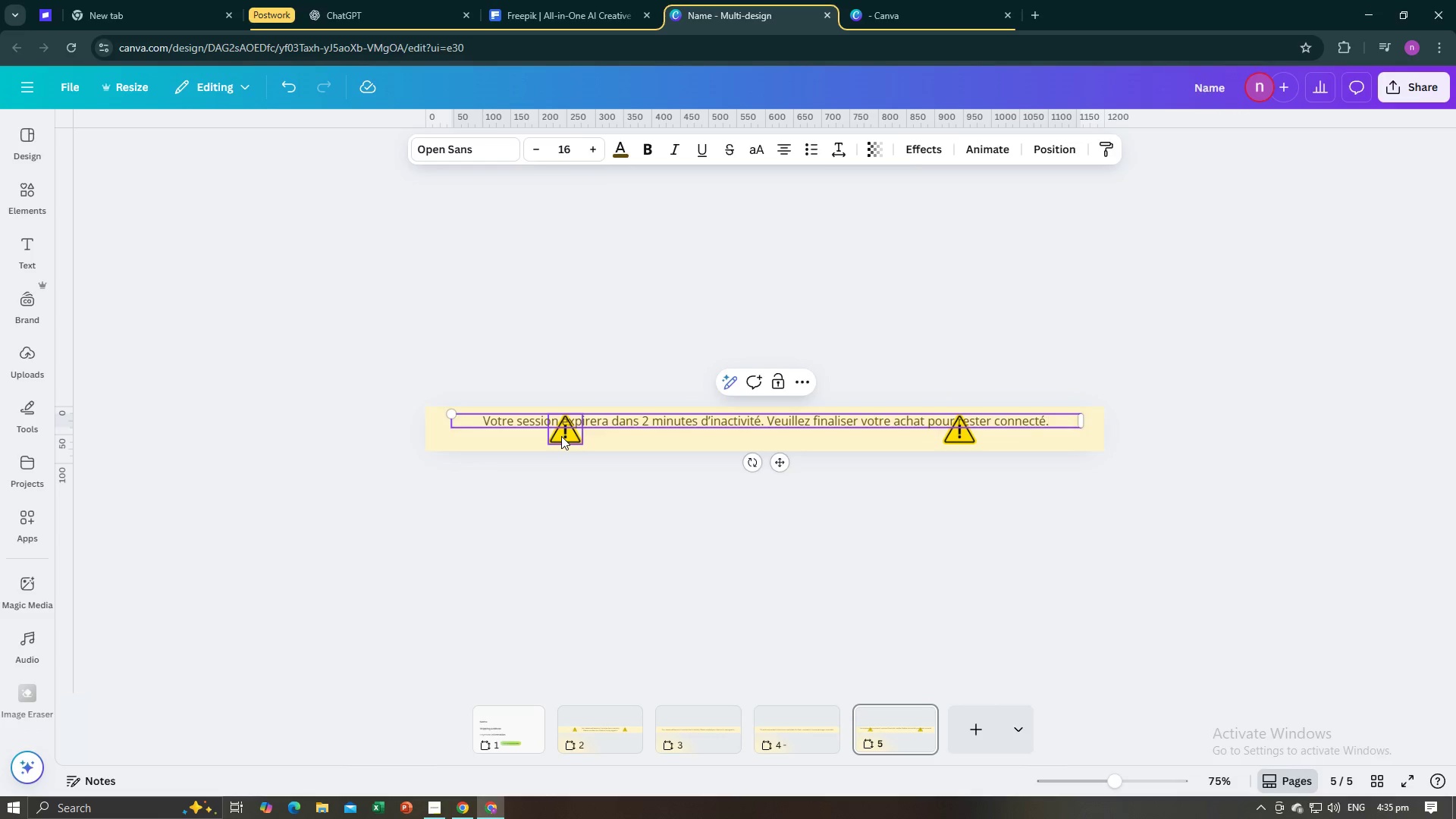 
left_click([561, 436])
 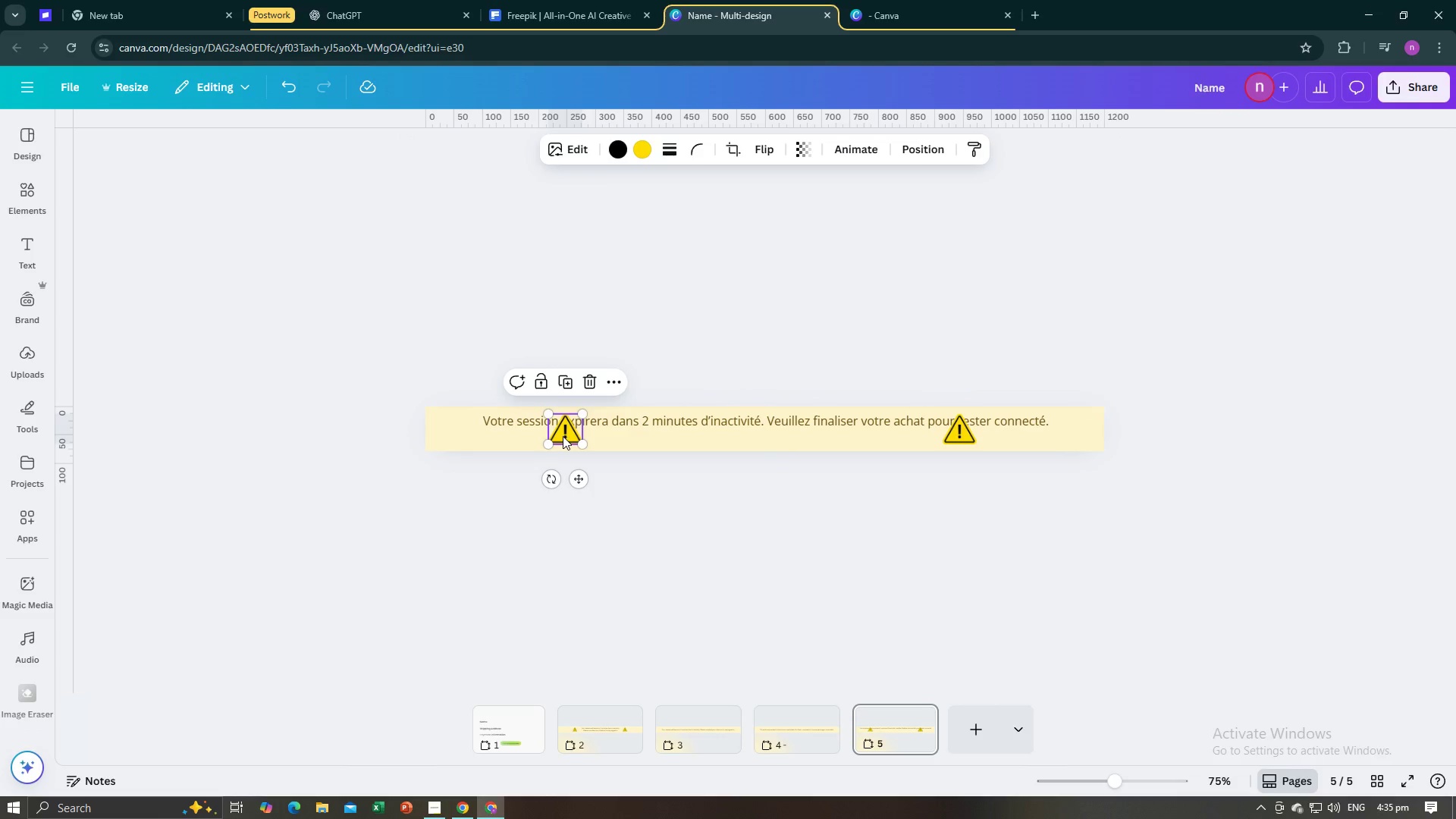 
key(Backspace)
 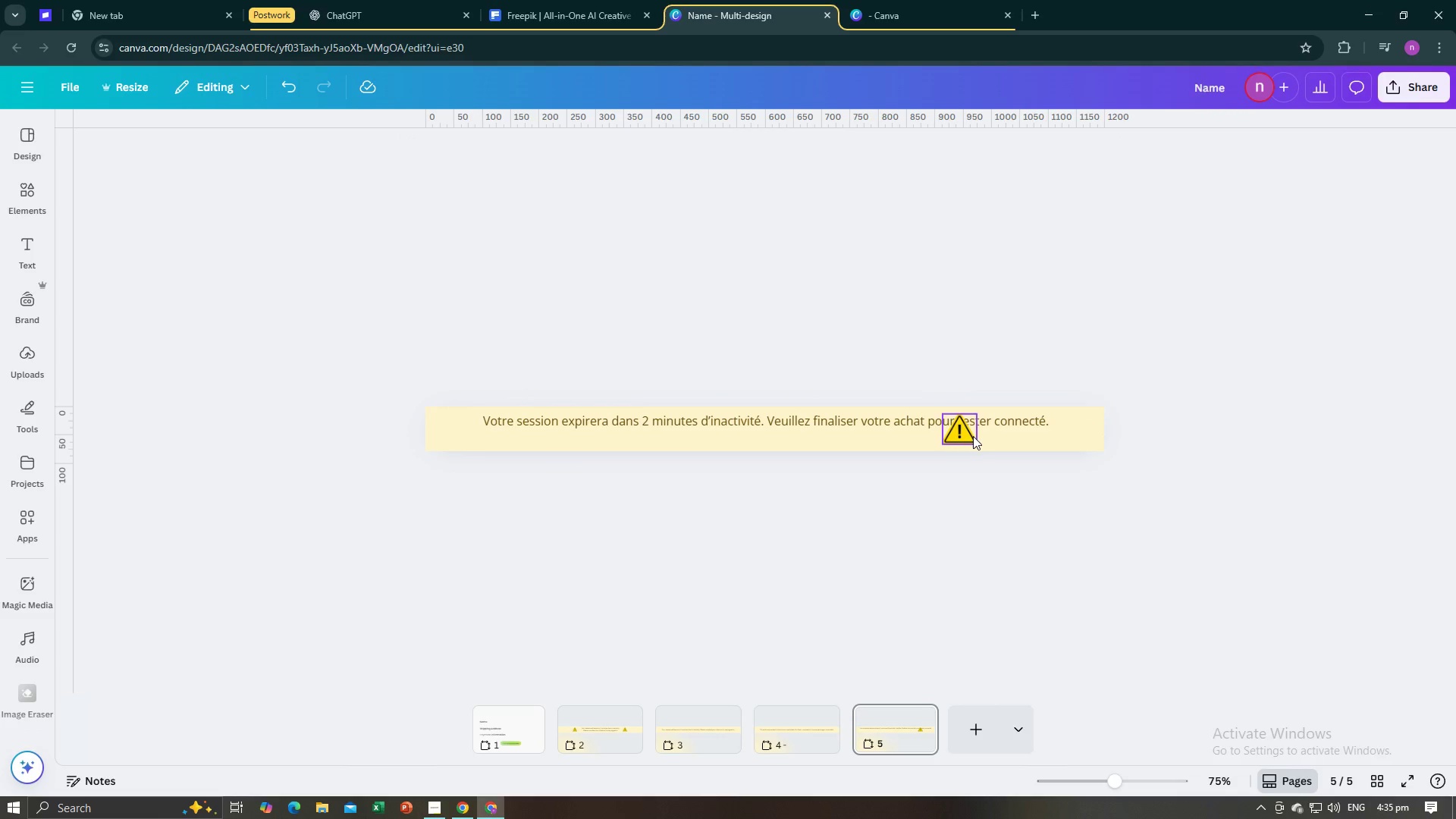 
left_click([973, 436])
 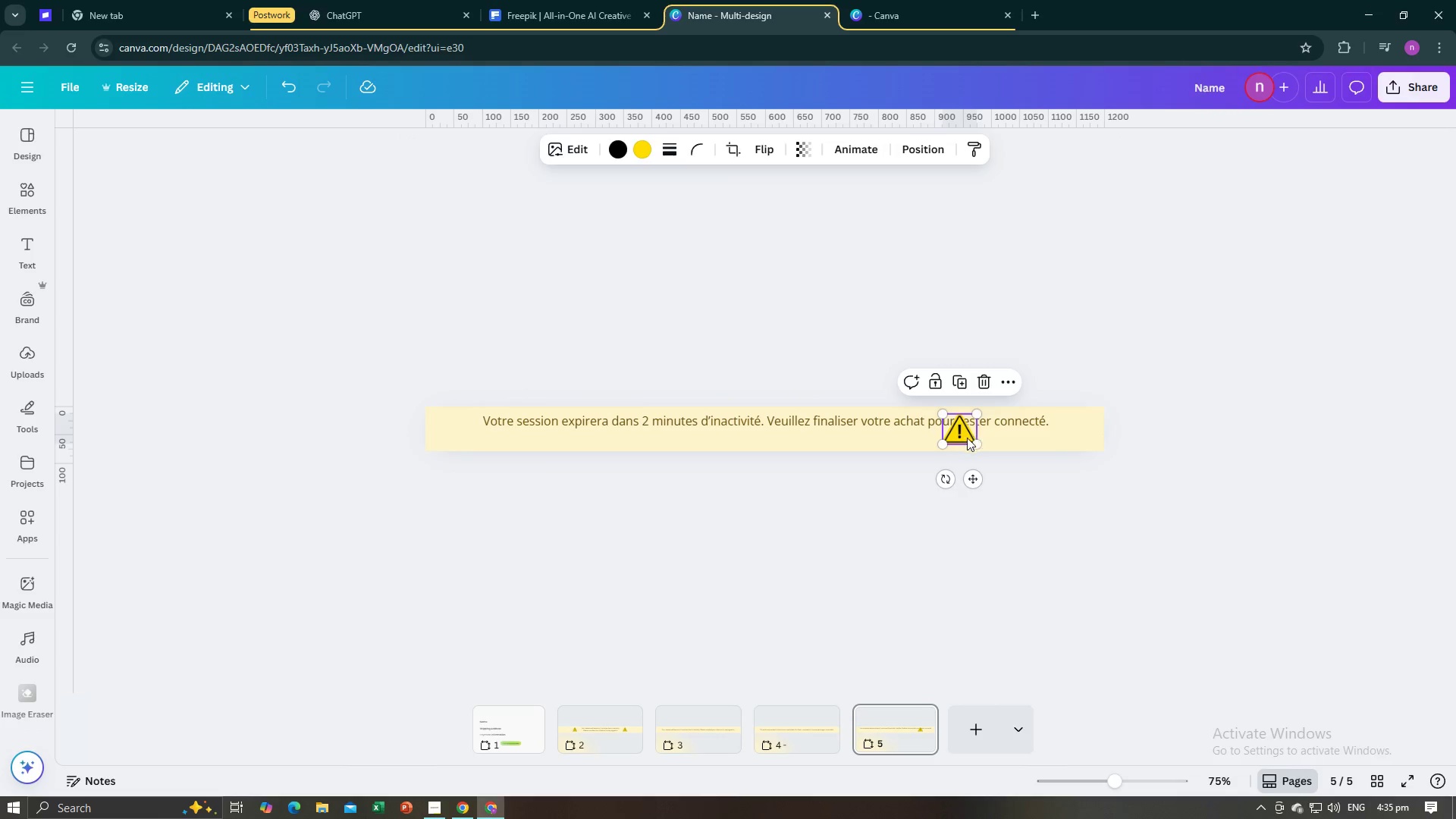 
key(Backspace)
 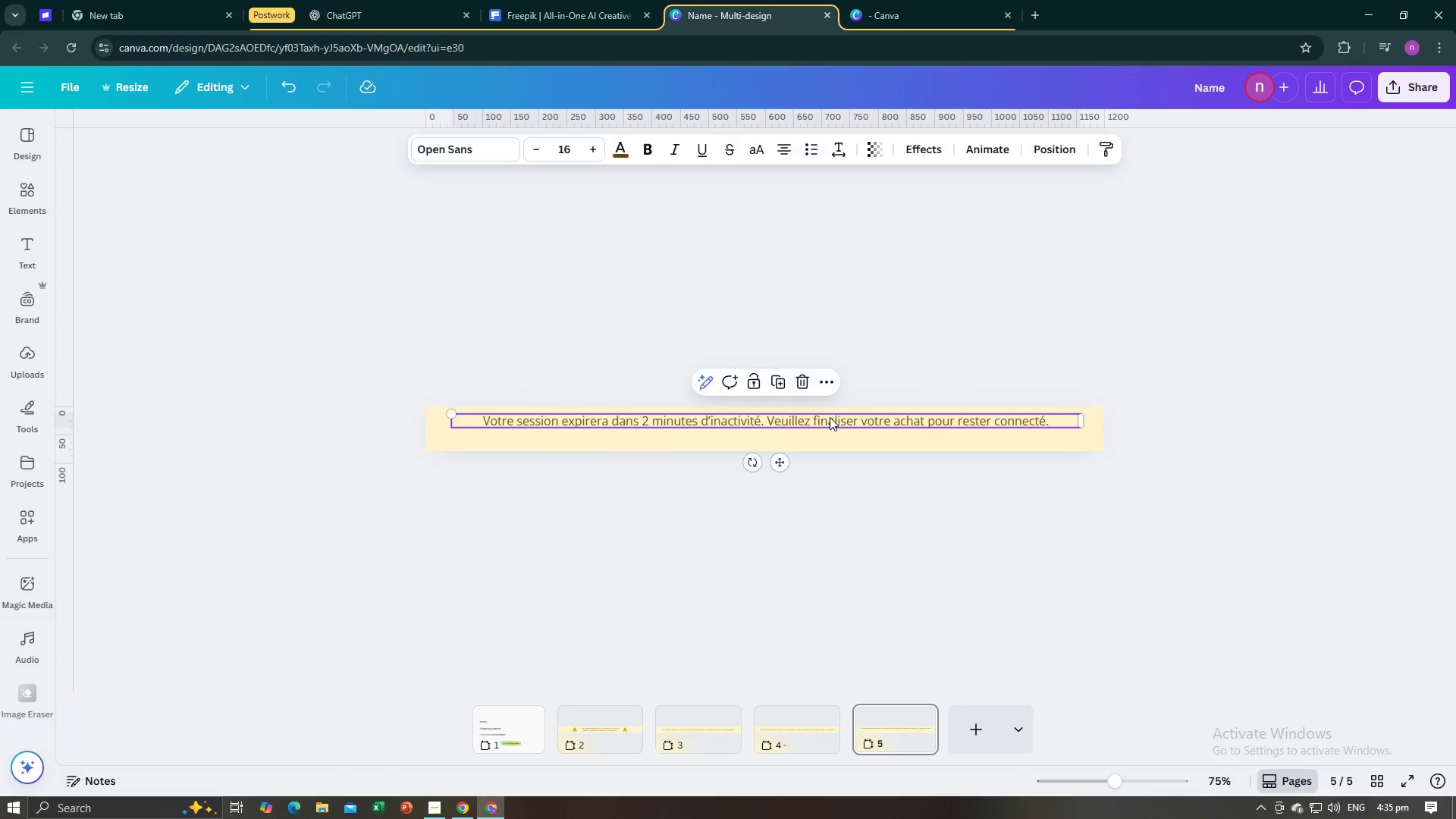 
left_click([830, 417])
 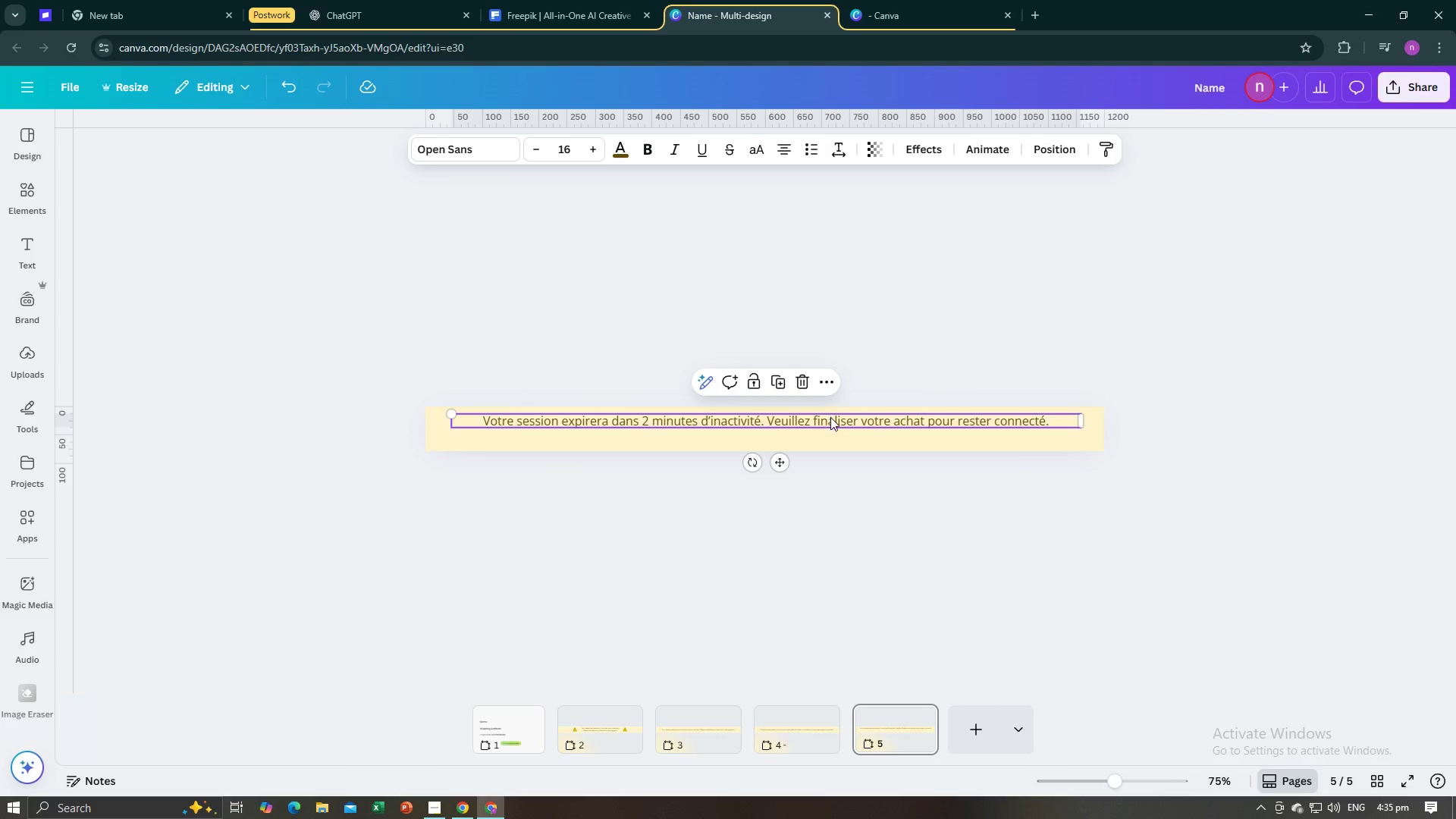 
left_click_drag(start_coordinate=[830, 416], to_coordinate=[830, 425])
 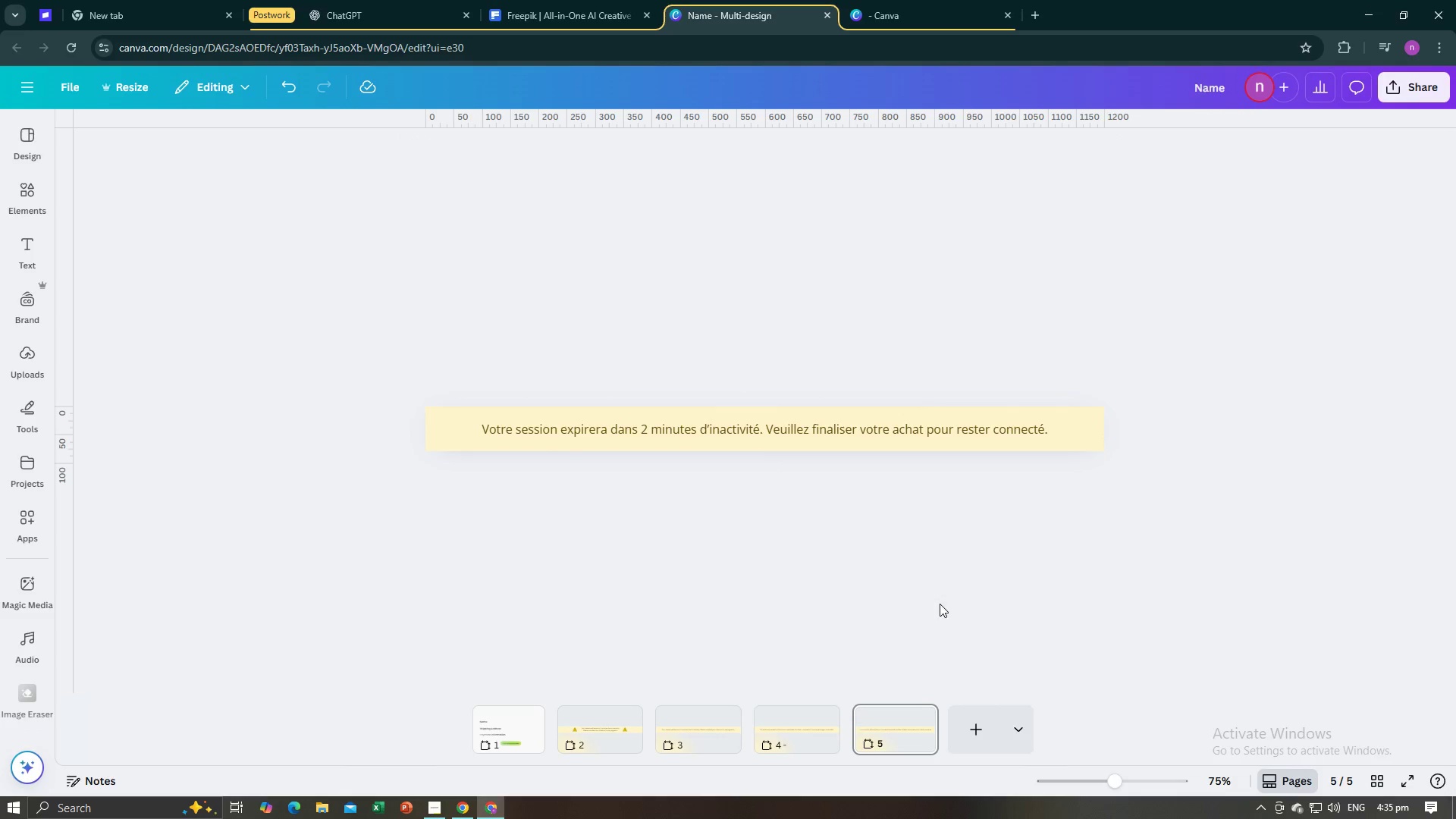 
key(Alt+AltLeft)
 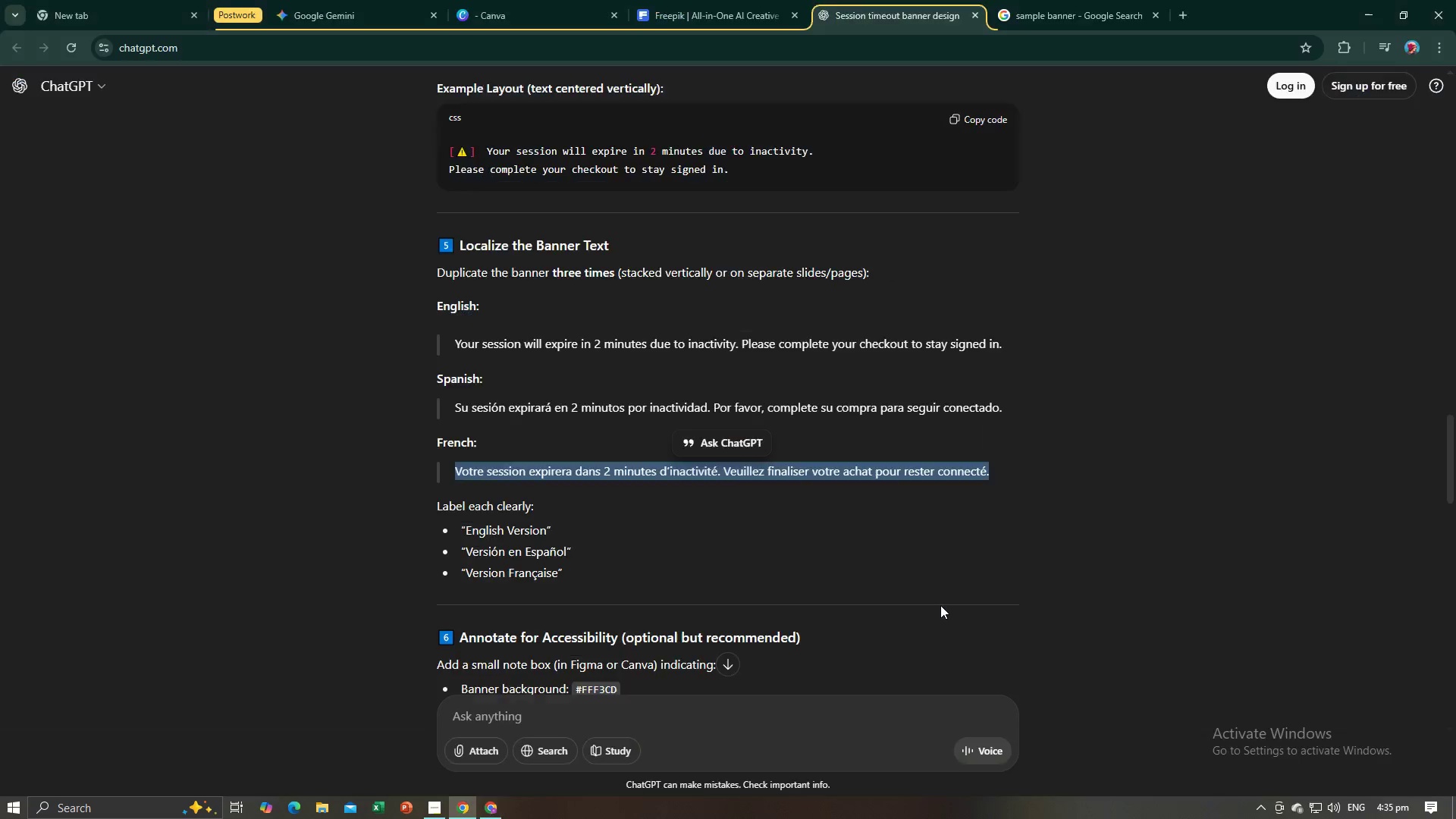 
key(Alt+Tab)
 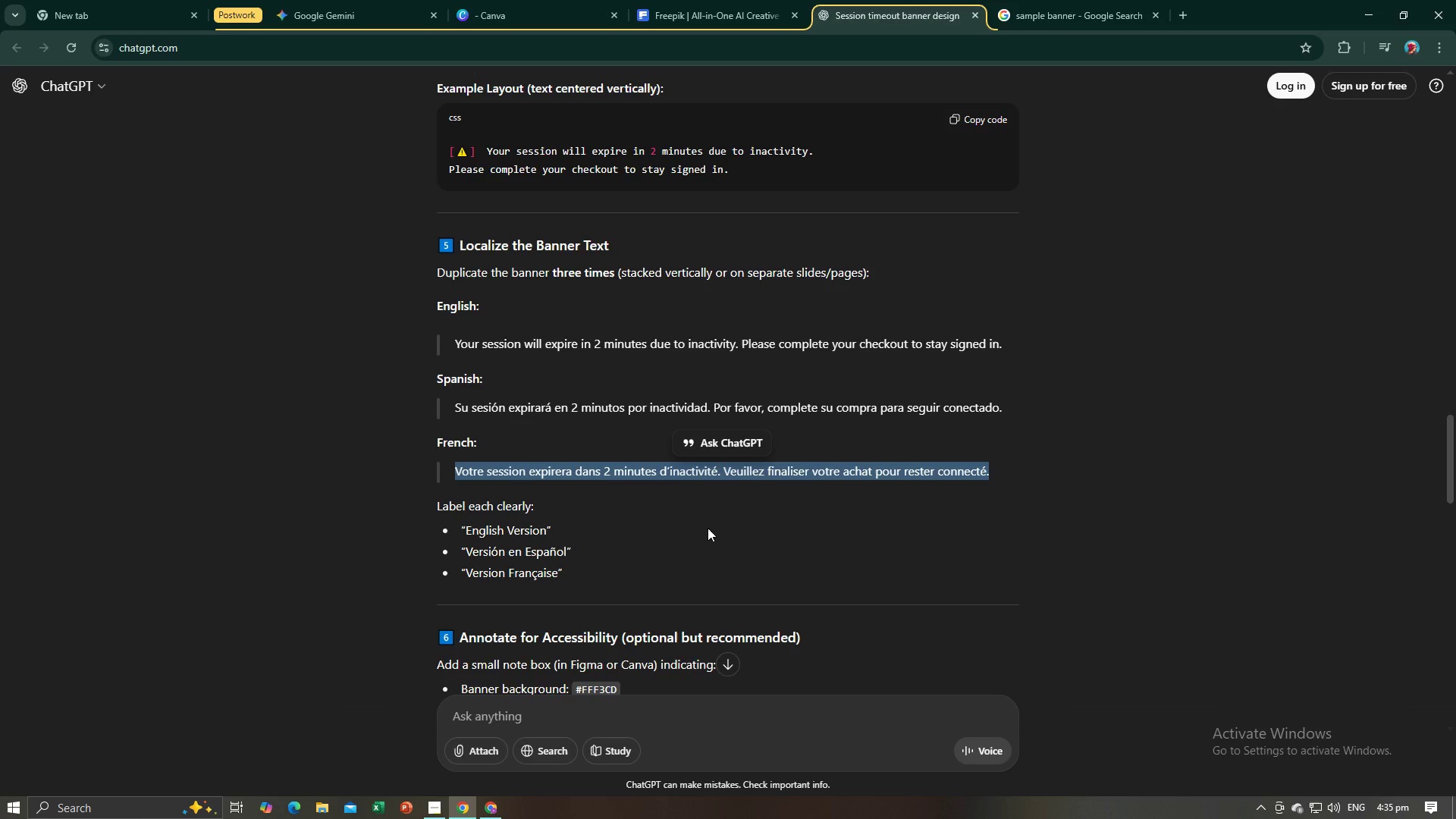 
key(Alt+AltLeft)
 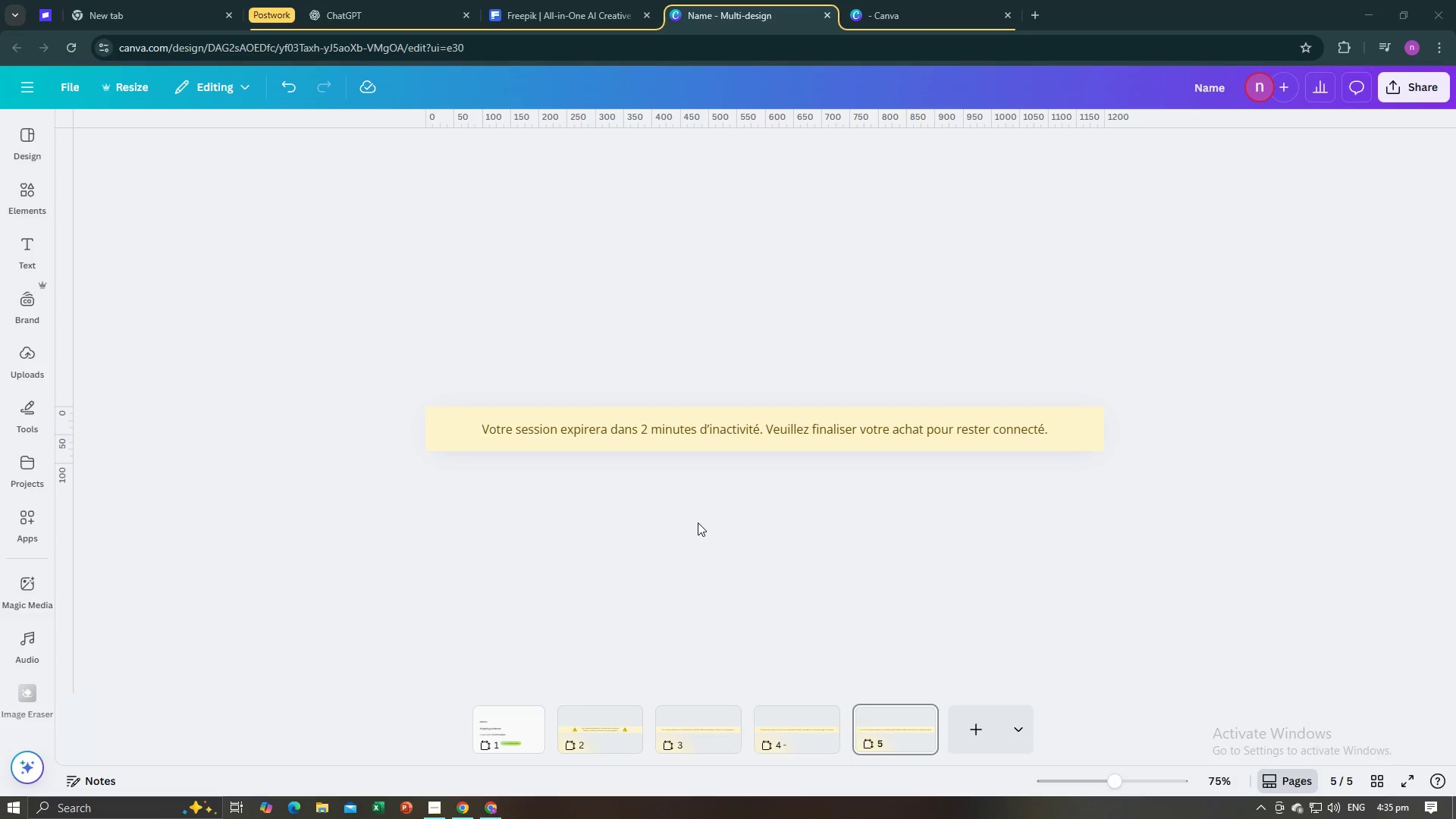 
key(Alt+Tab)
 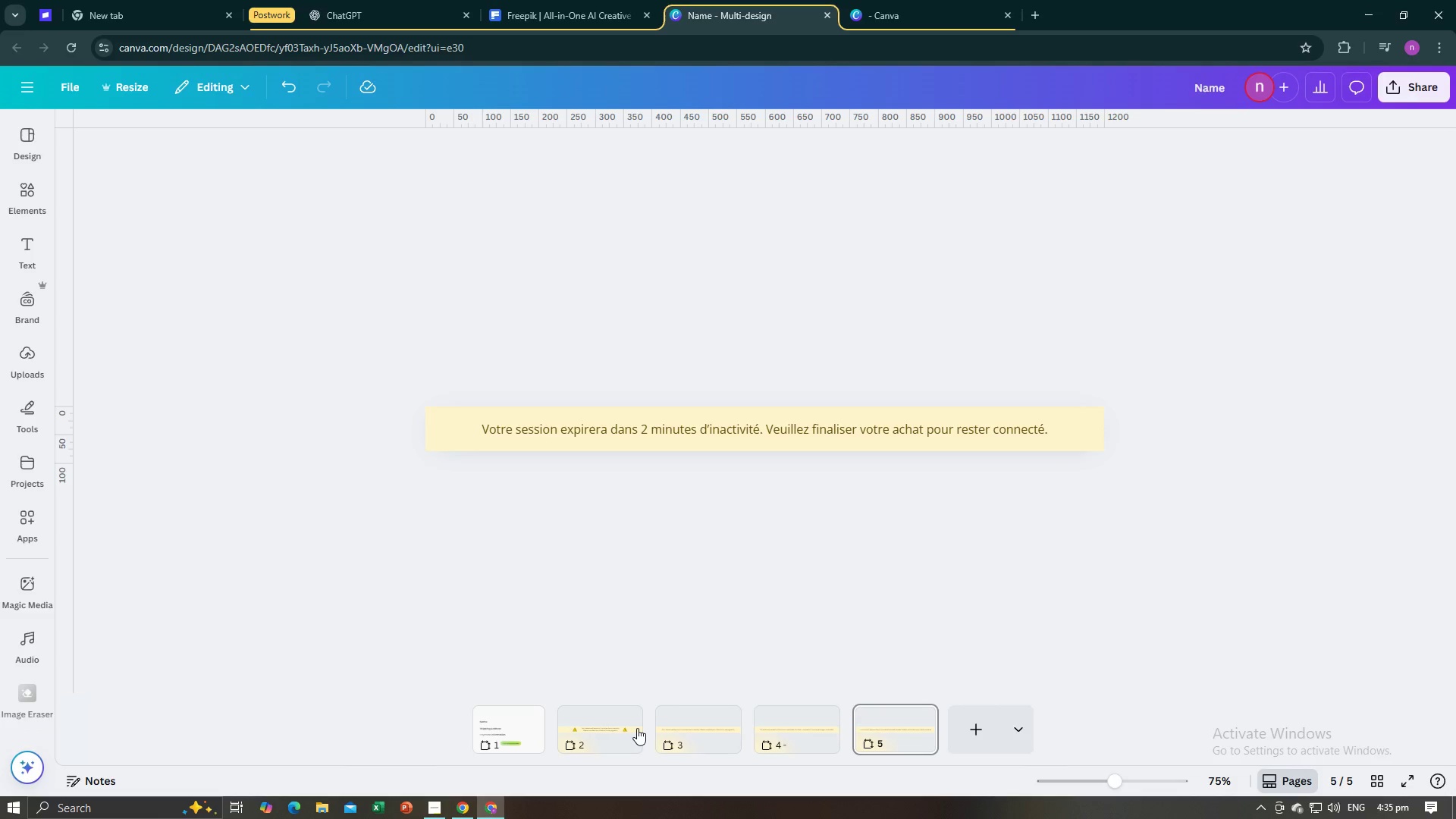 
left_click([634, 731])
 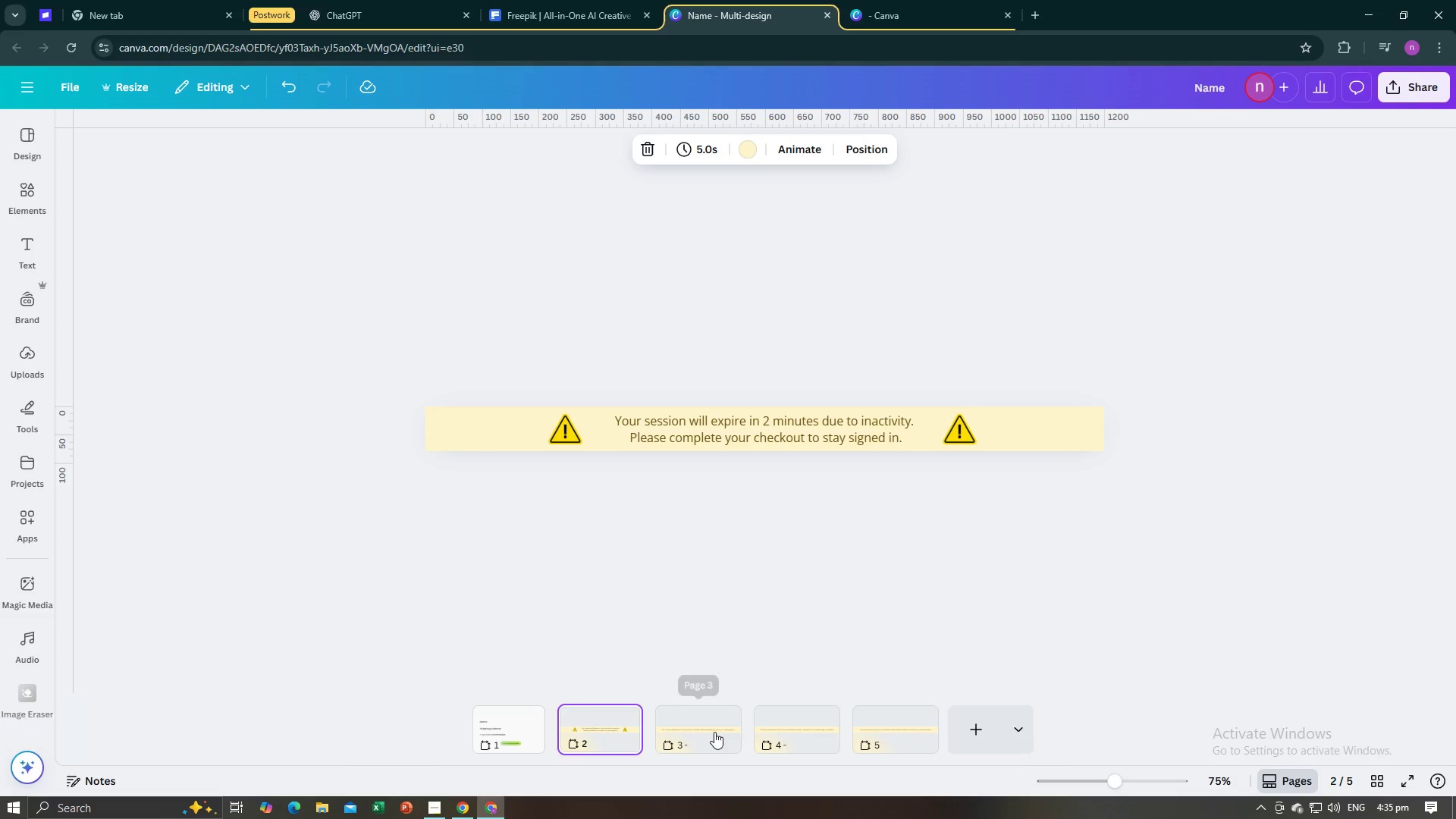 
left_click([714, 732])
 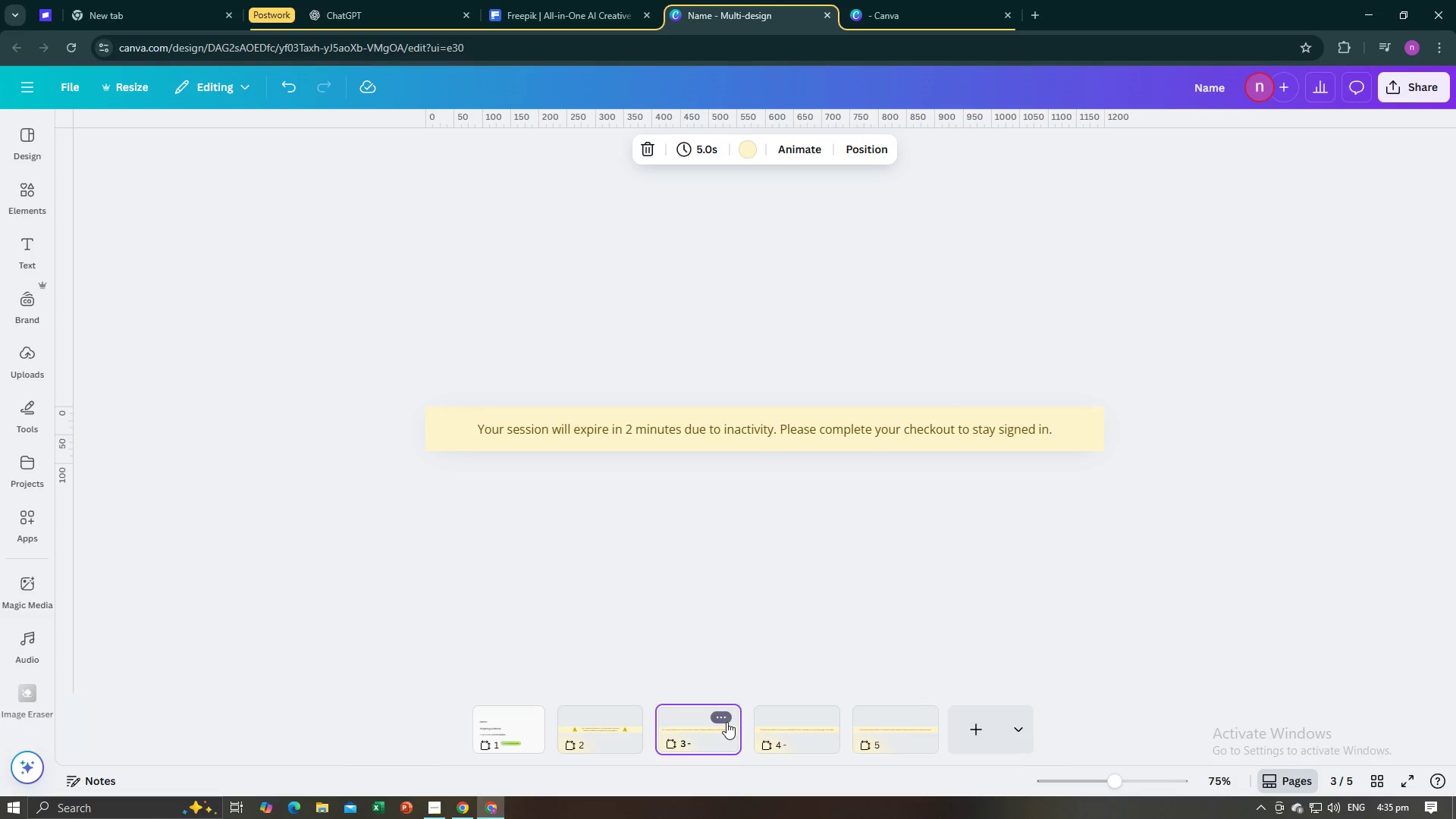 
left_click([726, 721])
 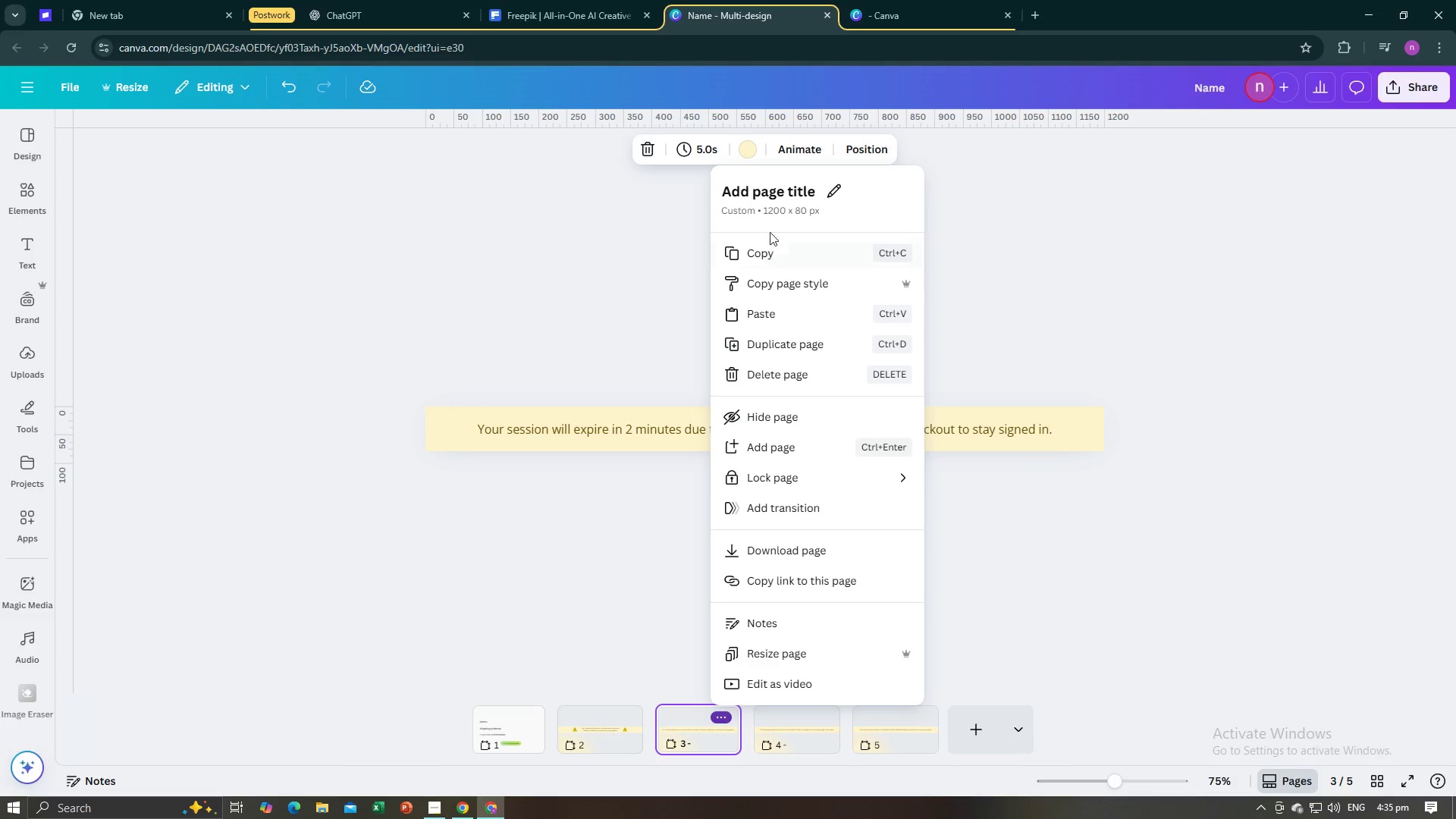 
left_click([785, 188])
 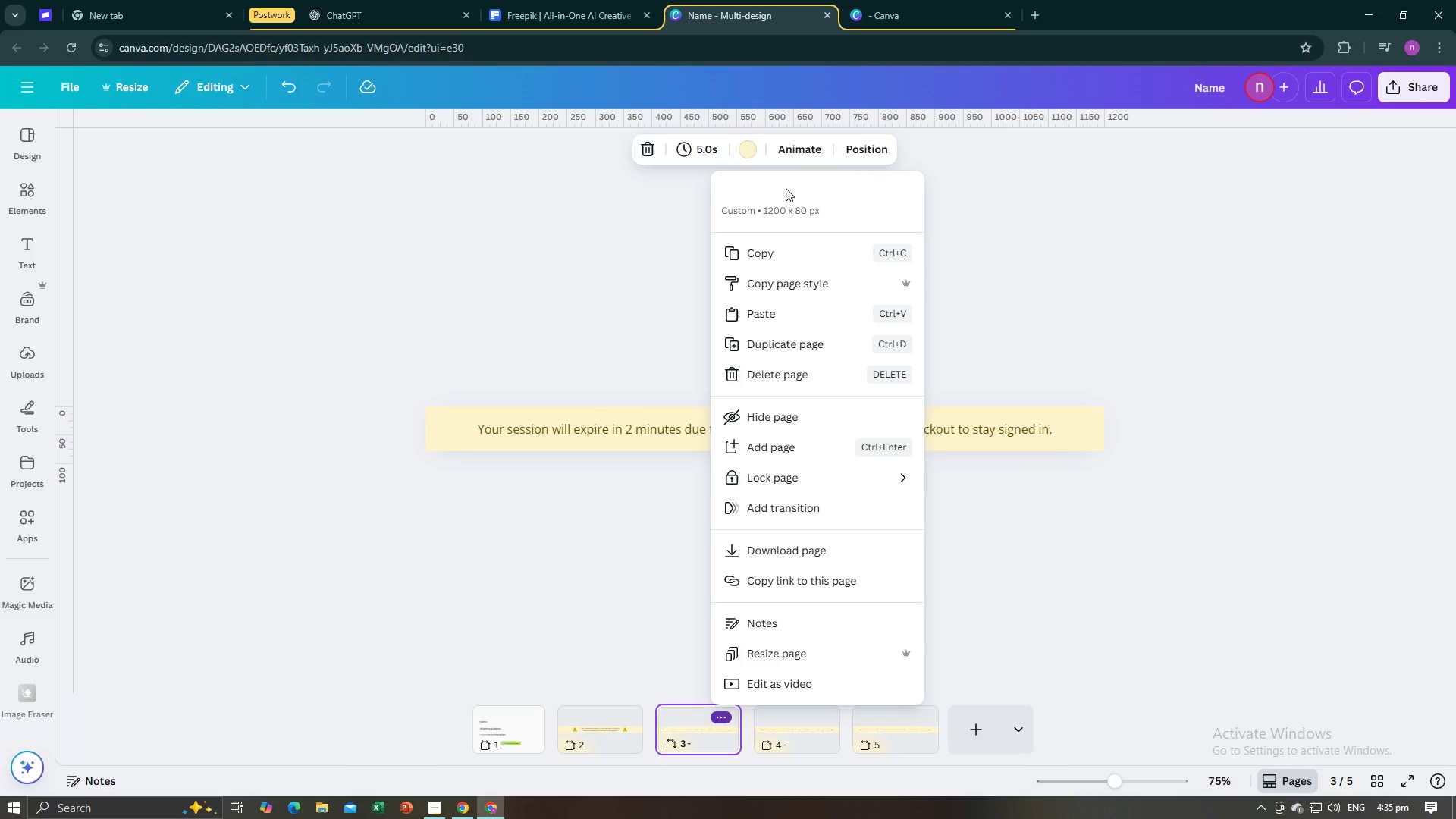 
type(Wnglich )
key(Backspace)
key(Backspace)
key(Backspace)
key(Backspace)
key(Backspace)
key(Backspace)
key(Backspace)
type(English W)
key(Backspace)
type(English Version)
 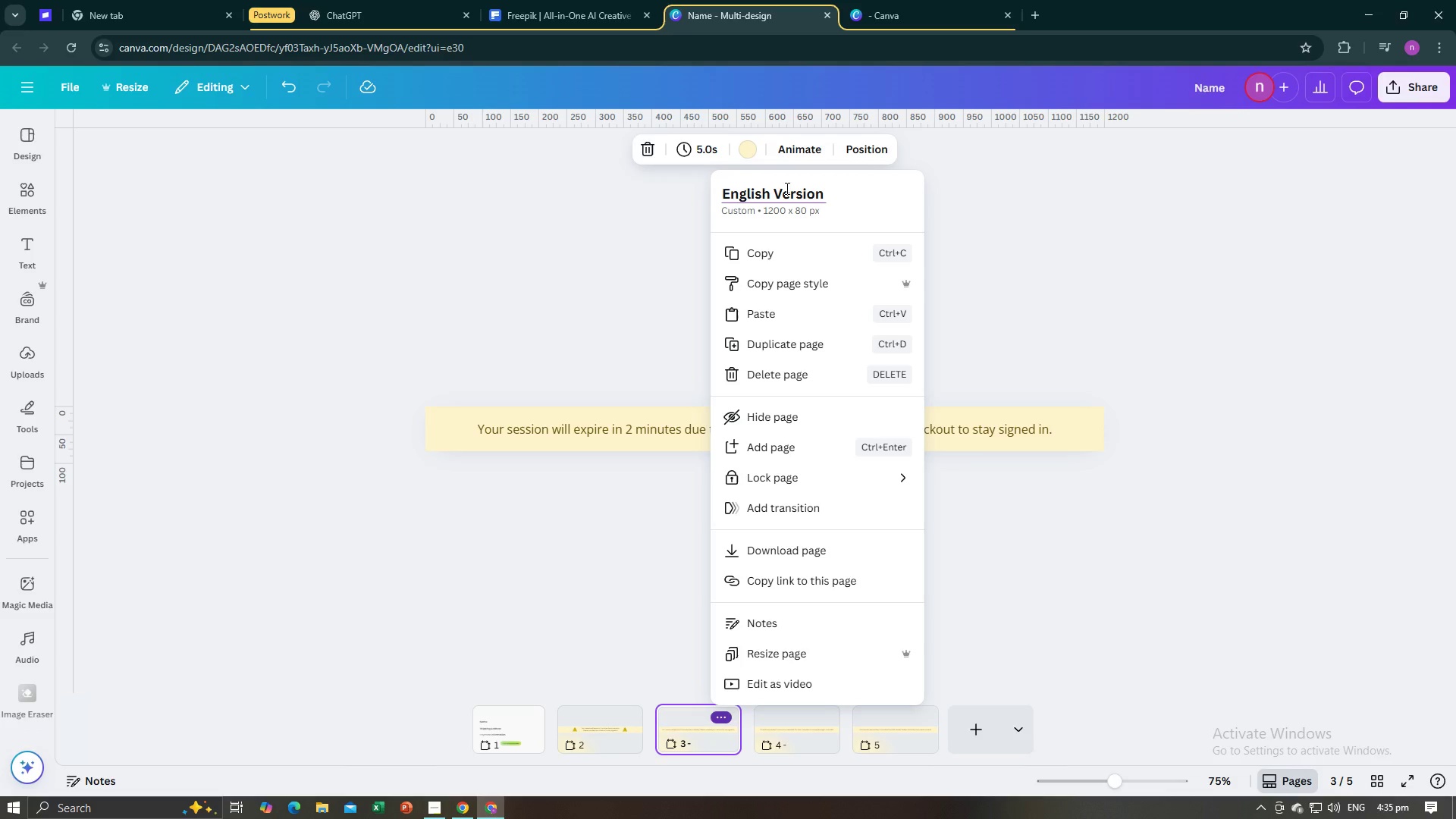 
left_click([566, 497])
 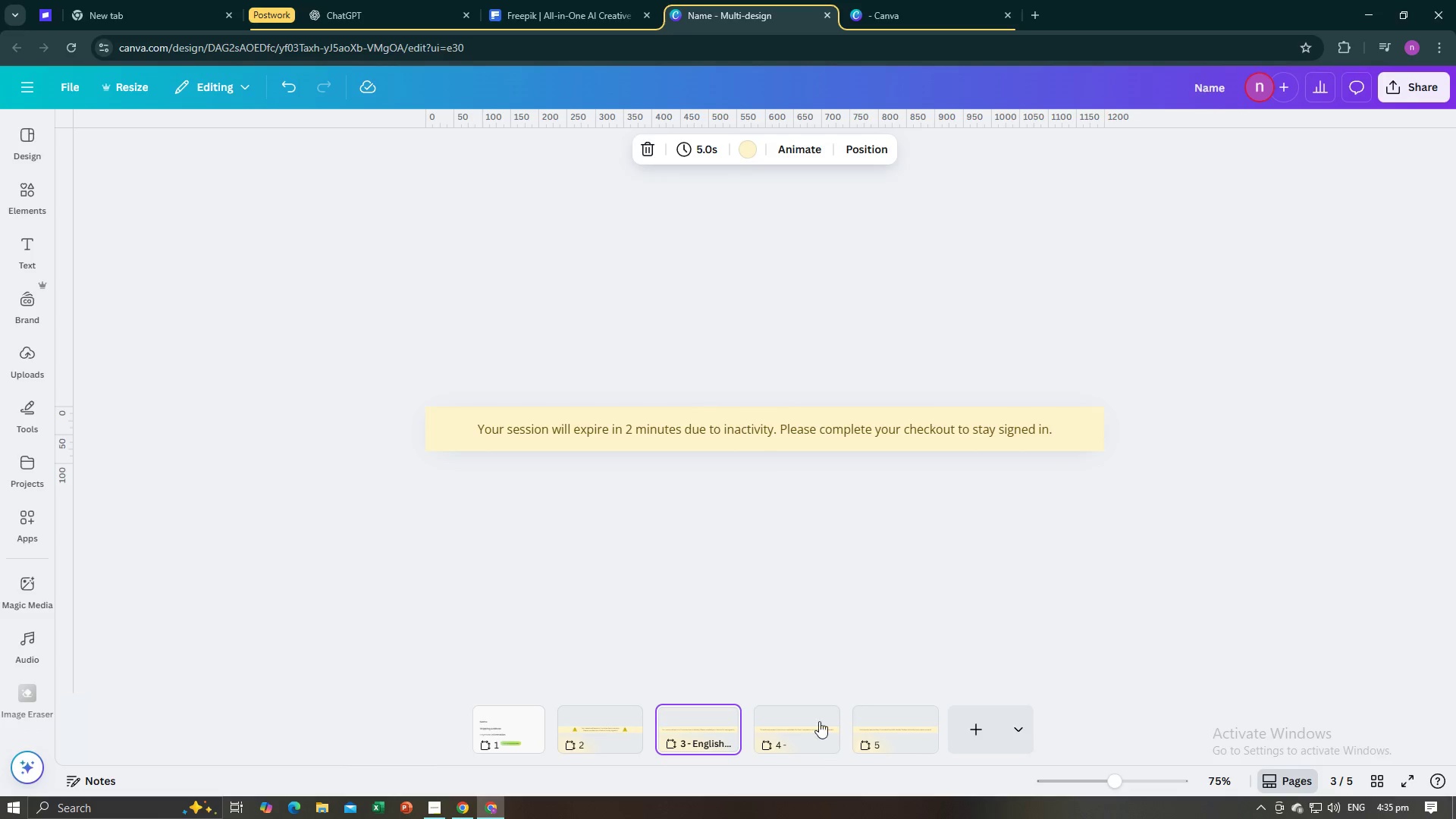 
left_click([819, 721])
 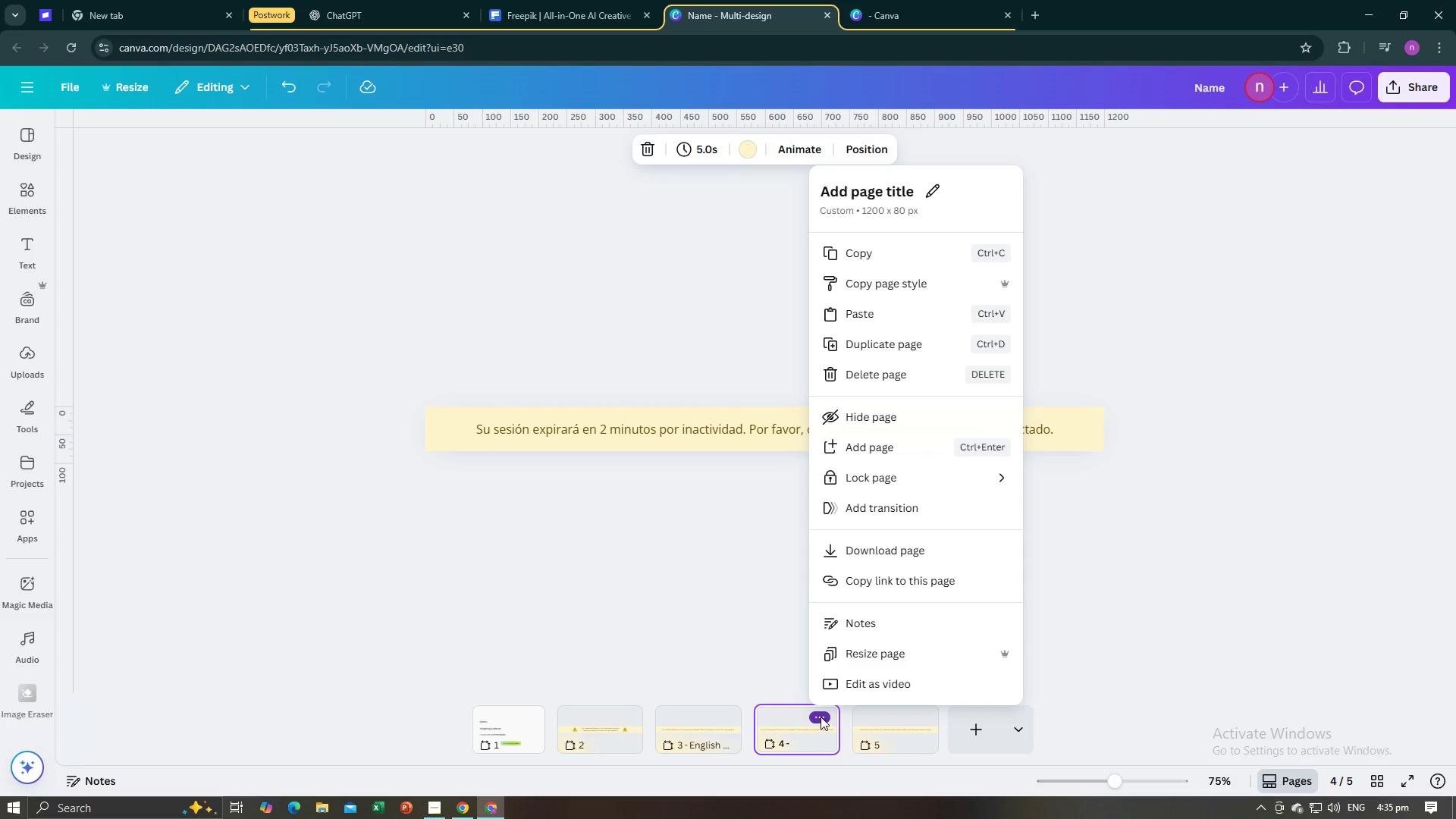 
left_click([821, 717])
 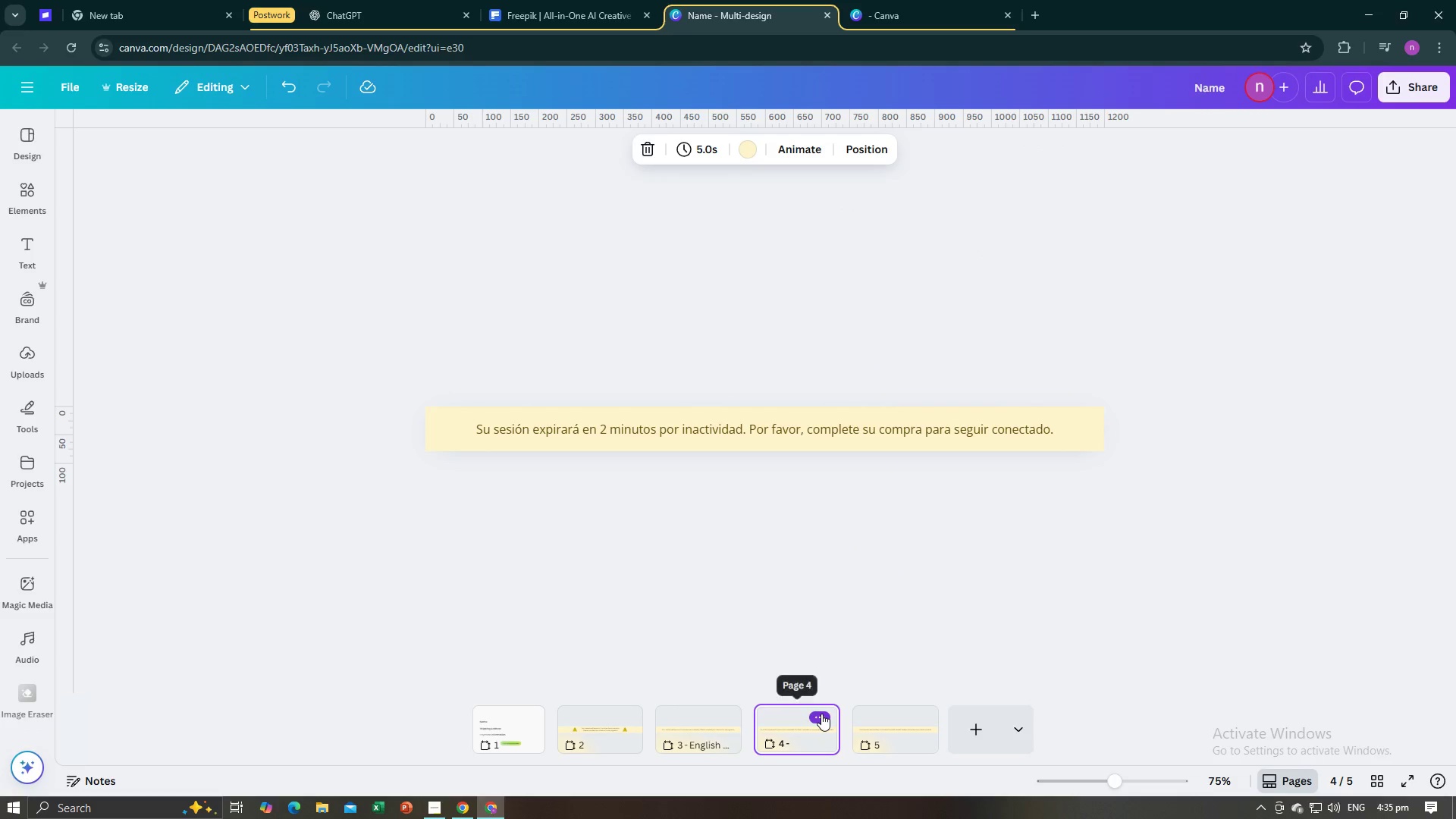 
left_click([821, 714])
 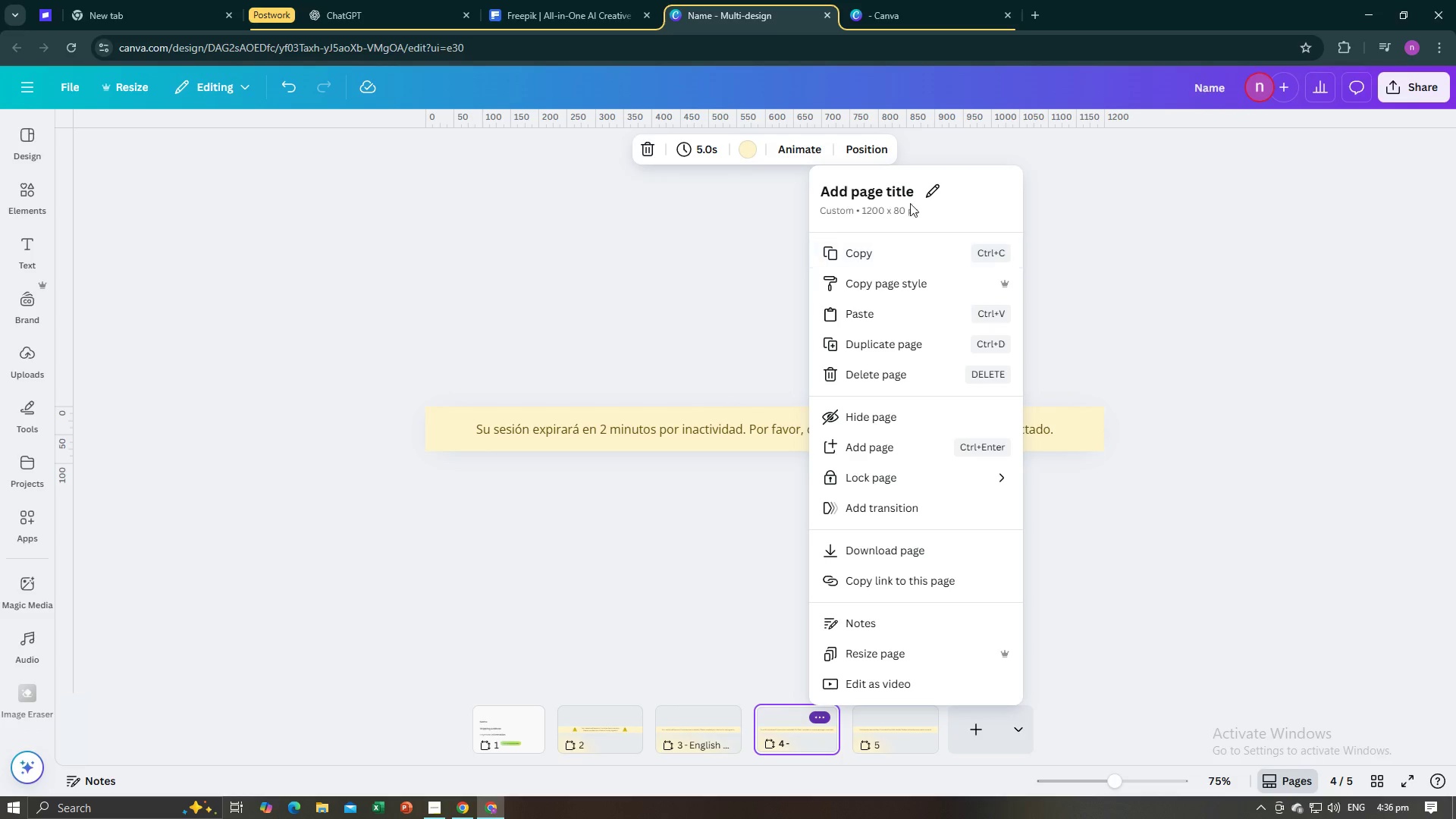 
left_click([913, 195])
 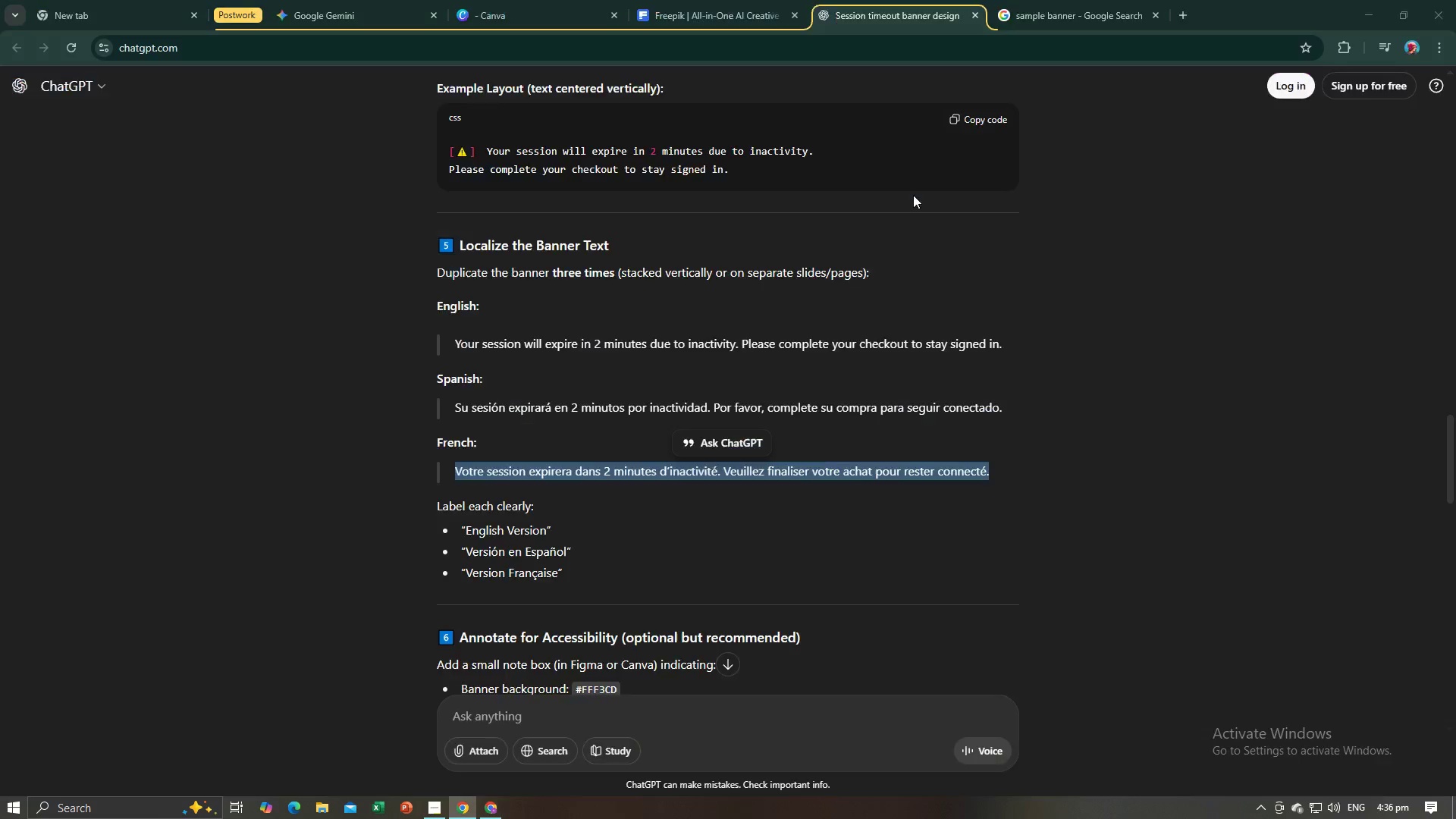 
key(Alt+AltLeft)
 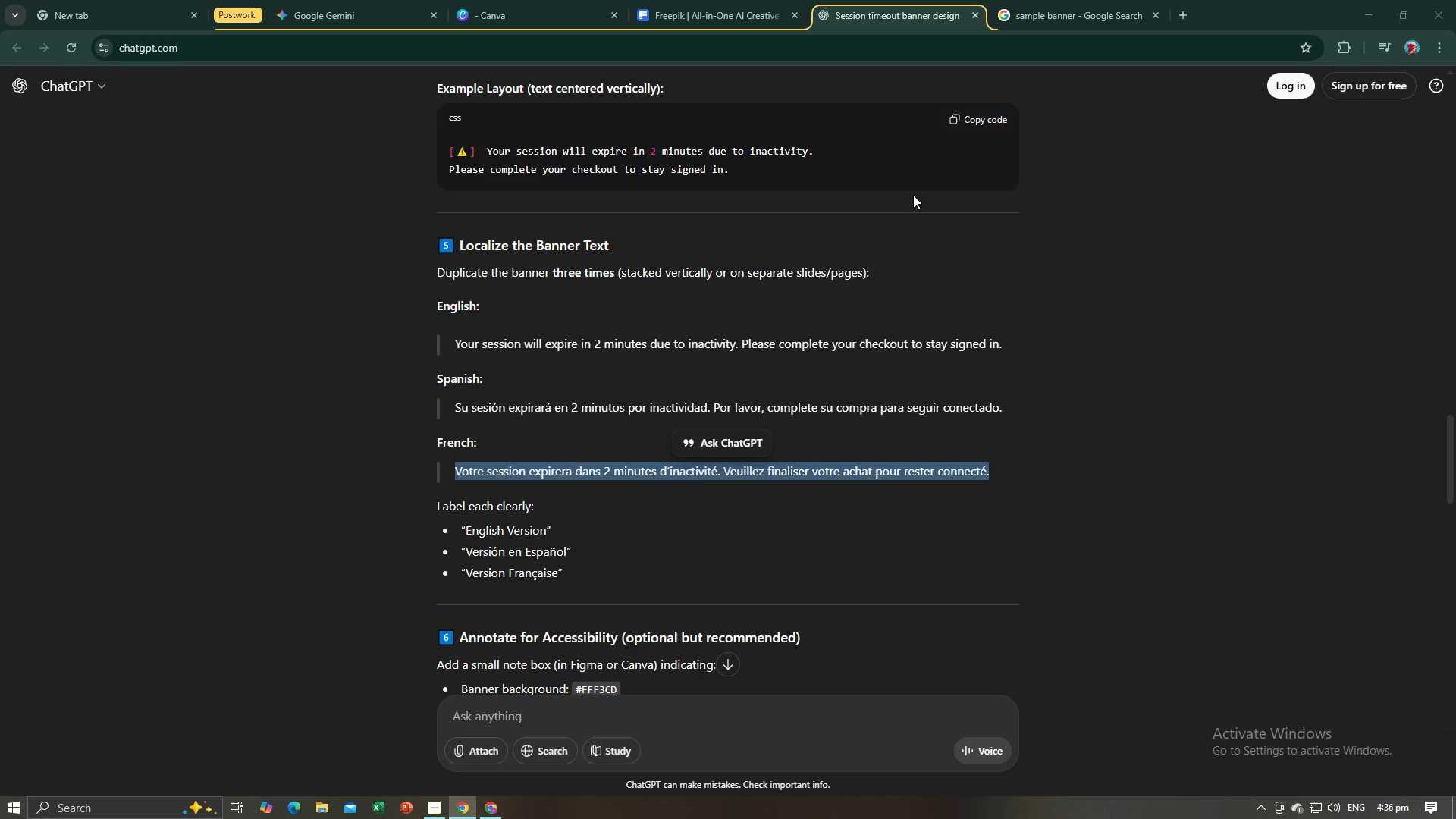 
key(Alt+Tab)
 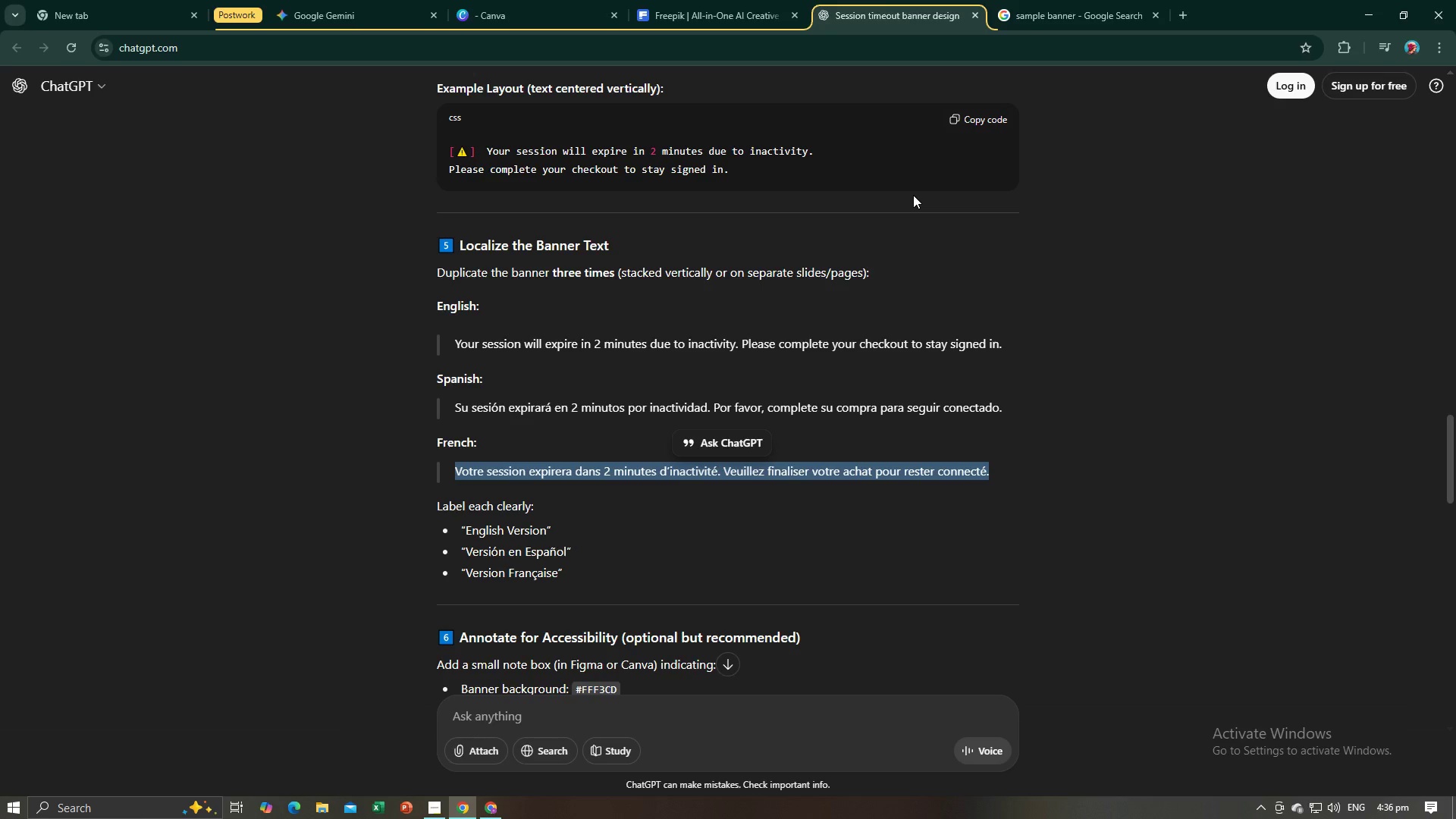 
key(Alt+AltLeft)
 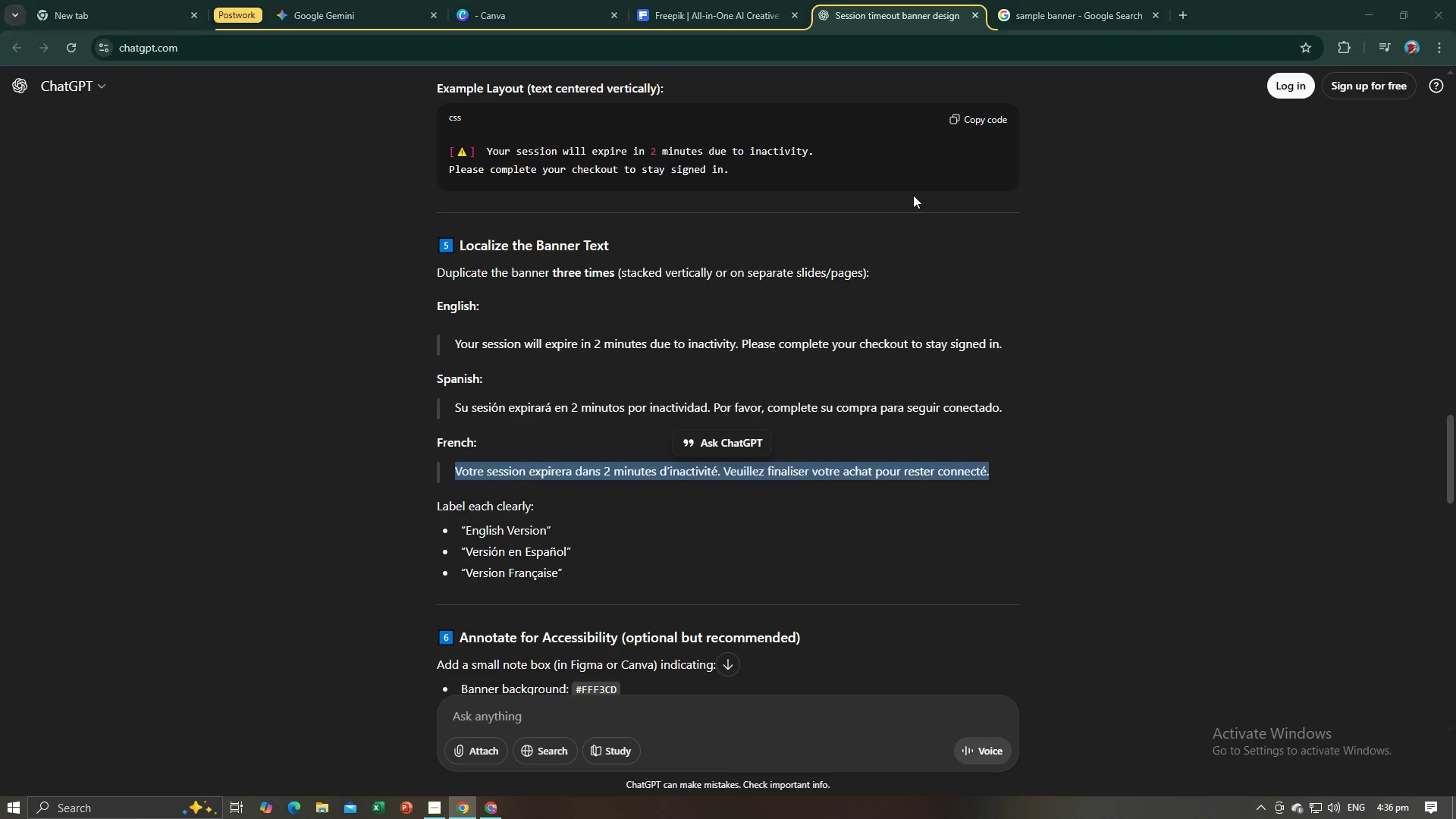 
key(Alt+Tab)
 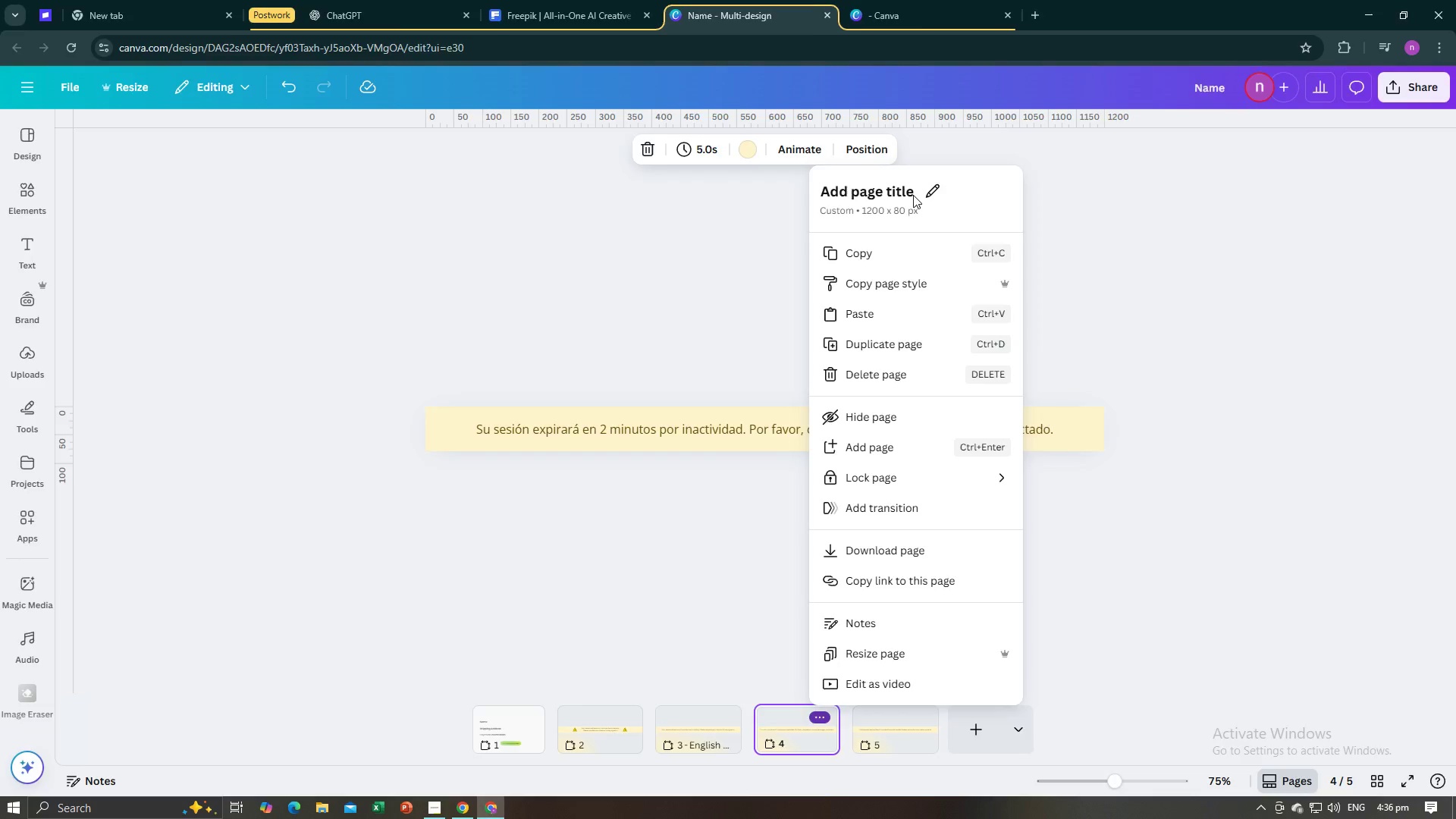 
key(Alt+AltLeft)
 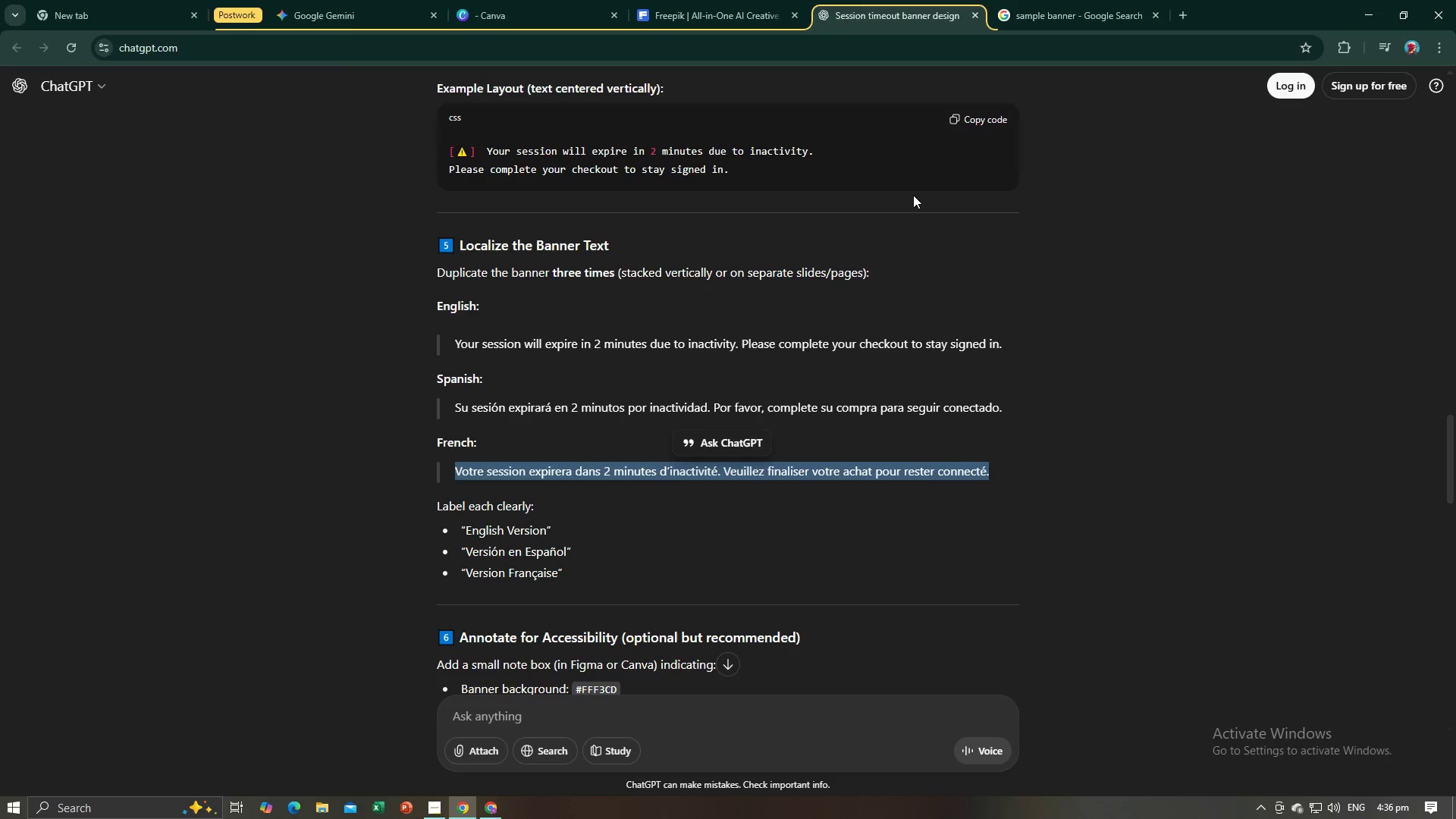 
key(Alt+Tab)
 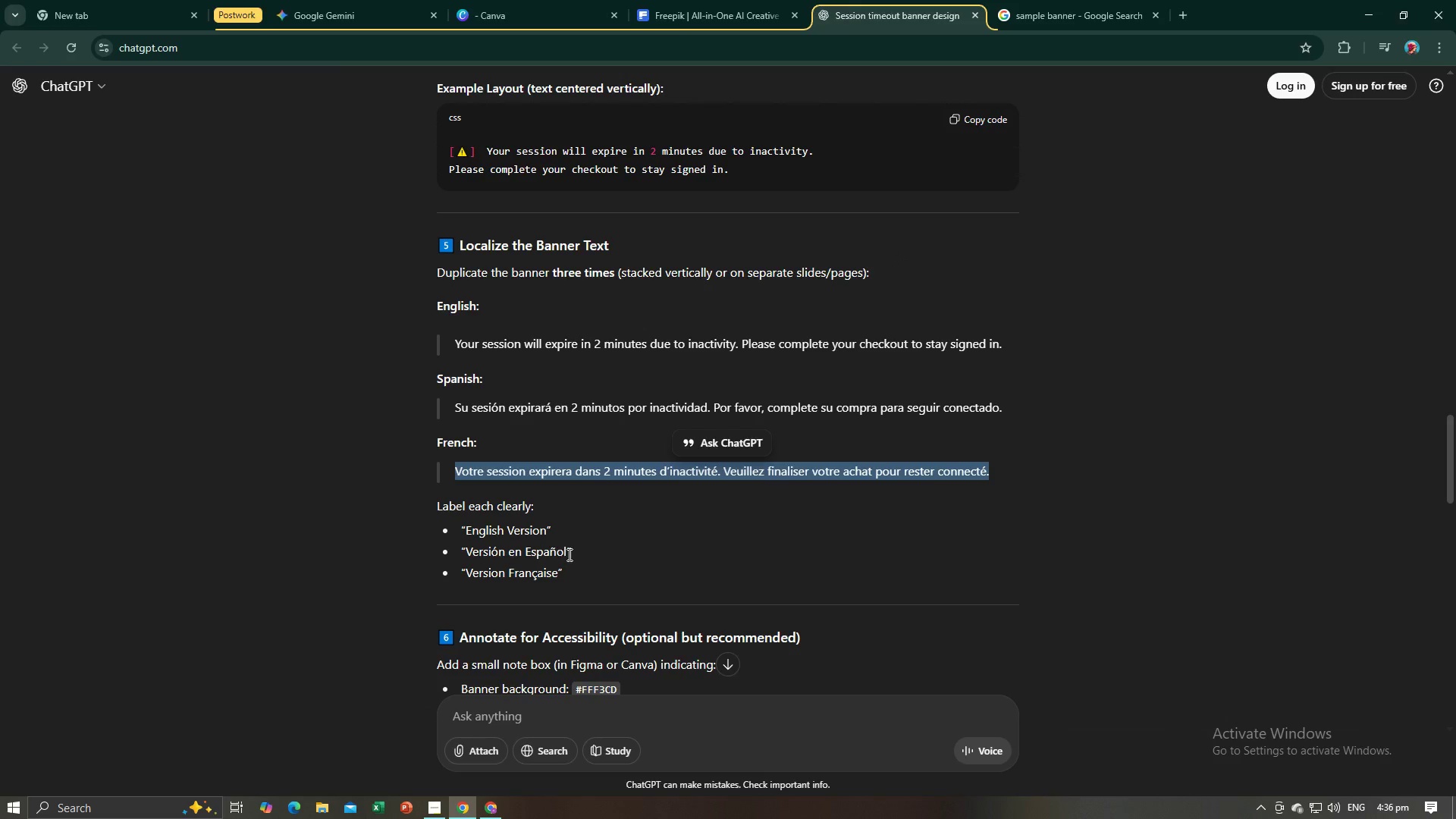 
left_click_drag(start_coordinate=[568, 554], to_coordinate=[468, 558])
 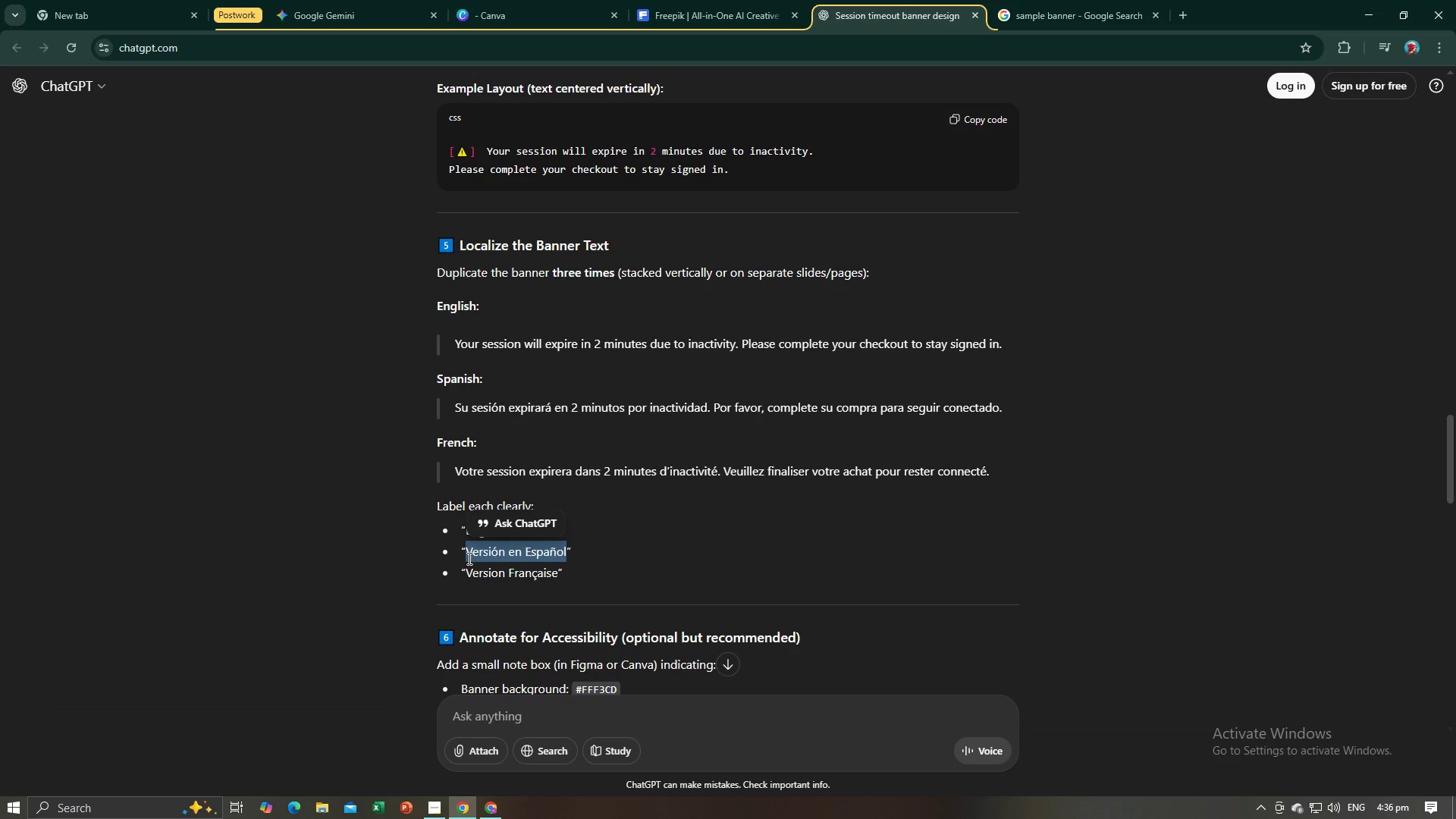 
key(Control+C)
 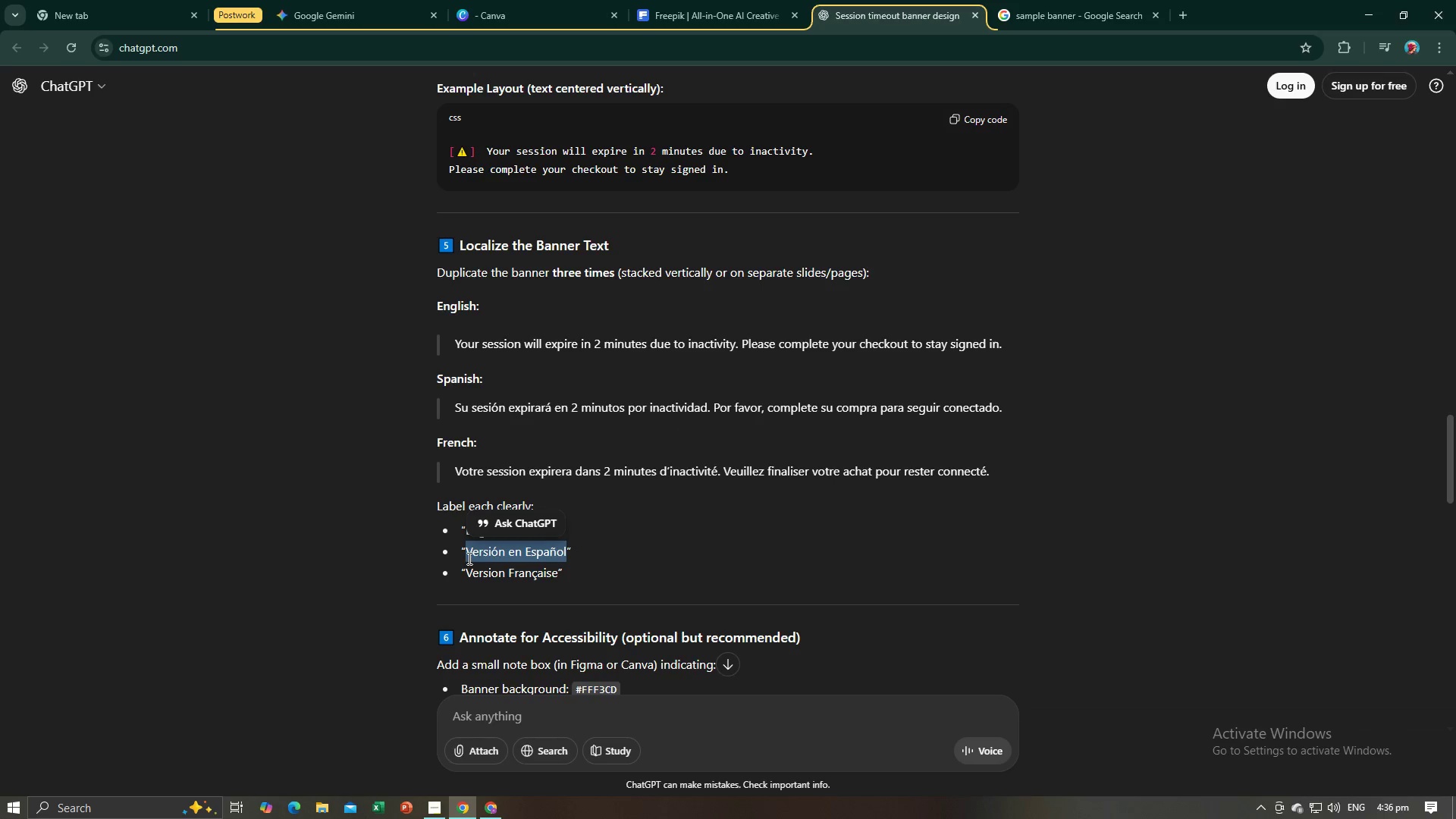 
key(Control+C)
 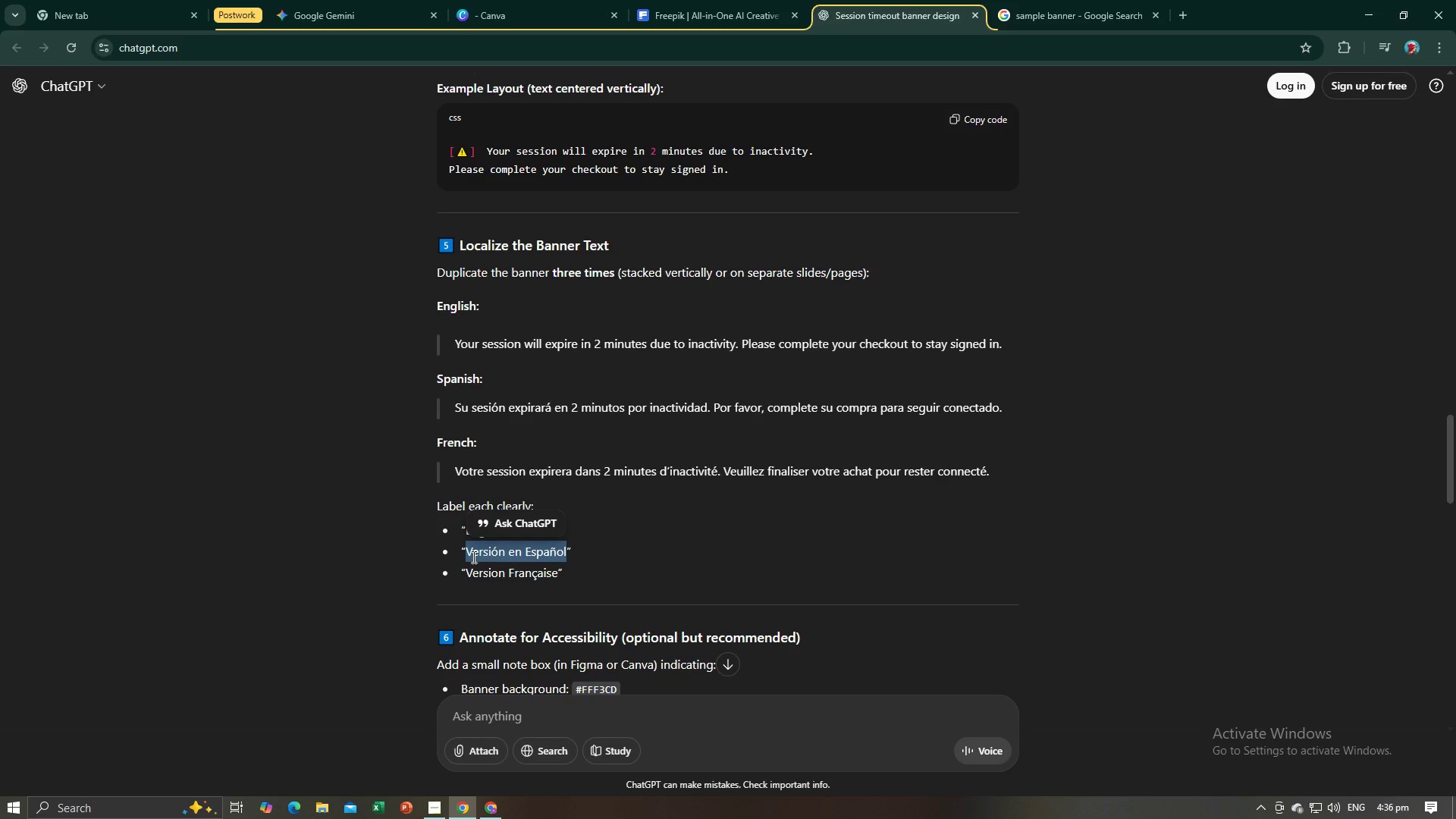 
key(Alt+AltLeft)
 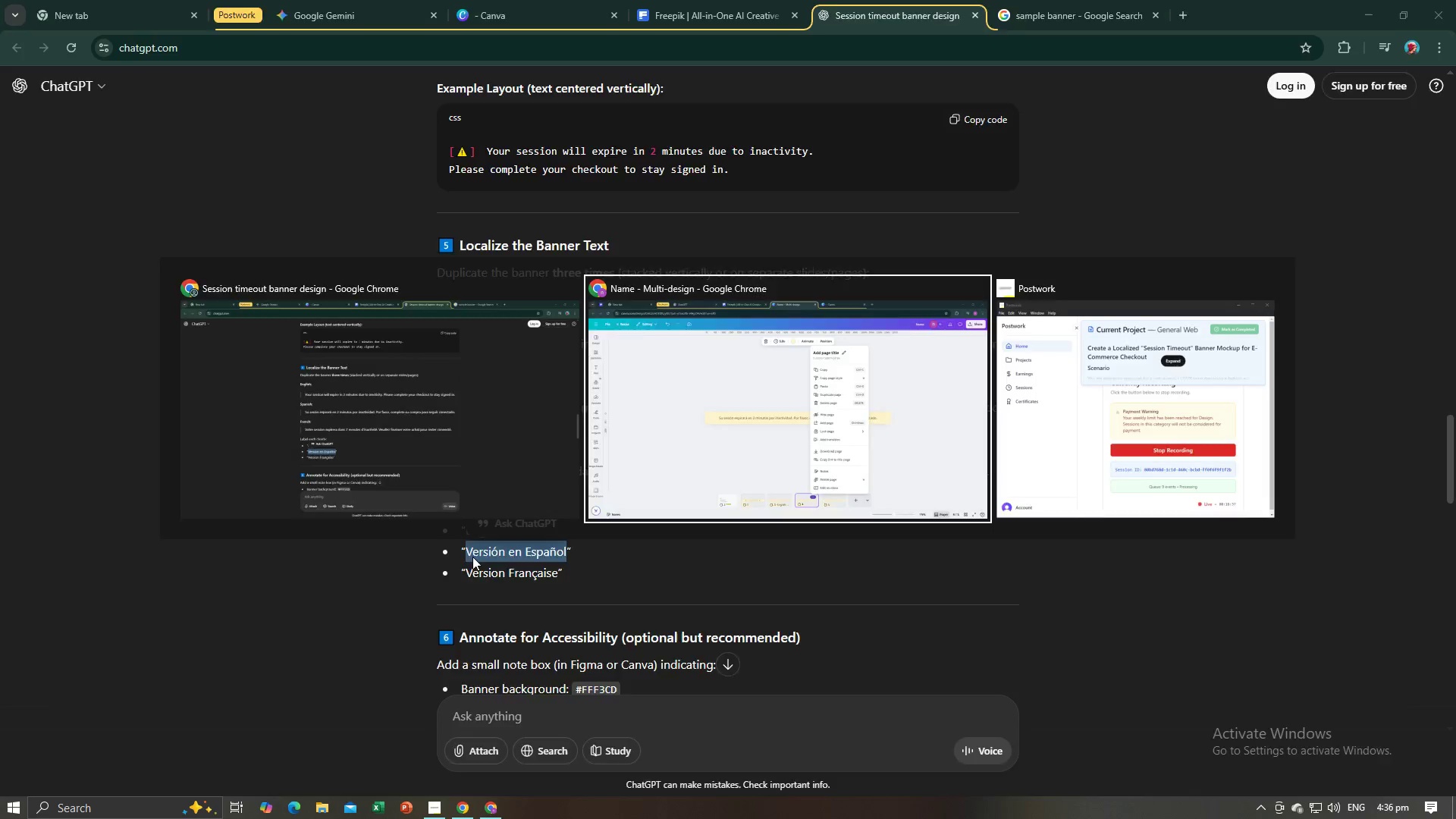 
key(Alt+Tab)
 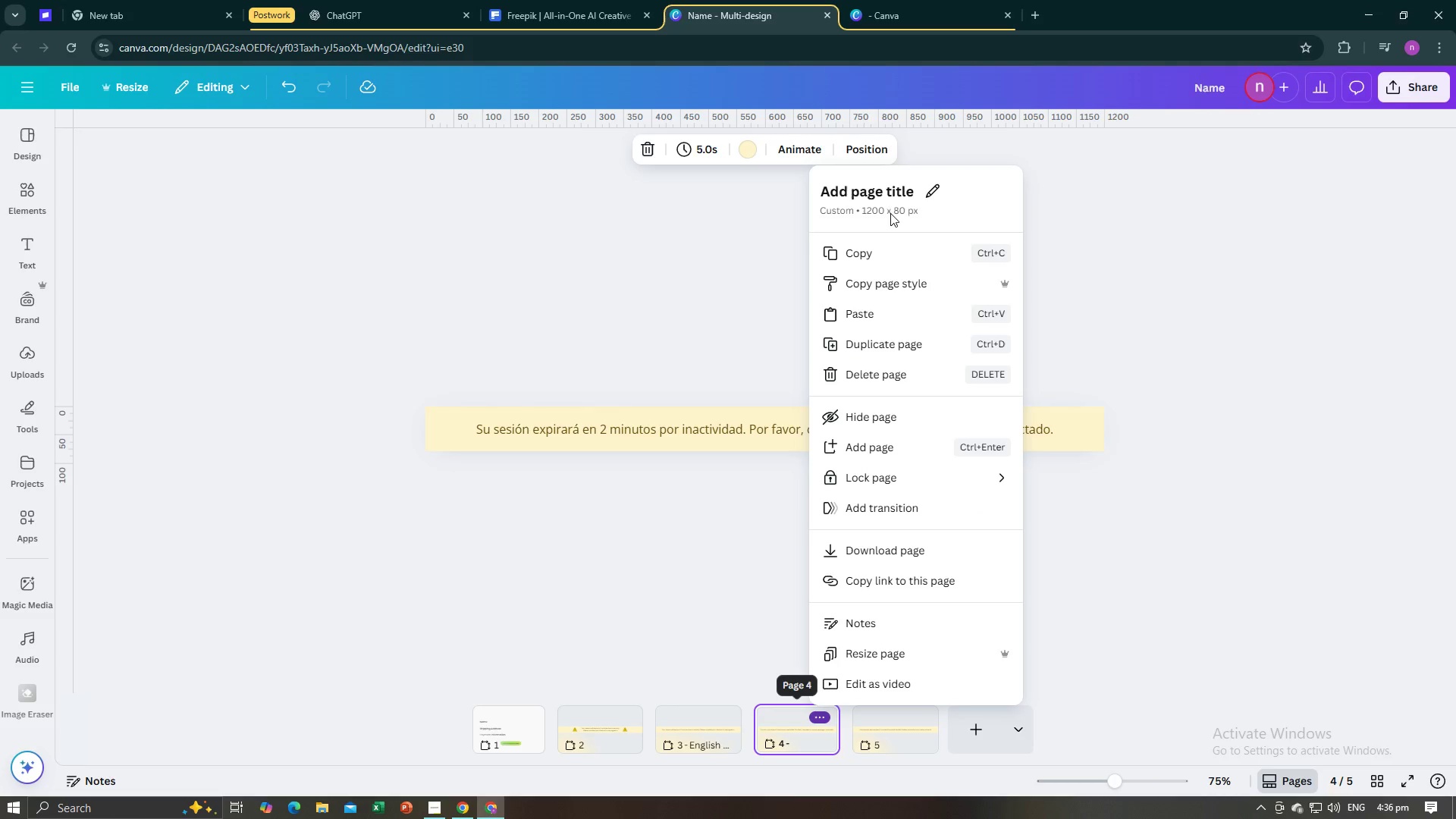 
left_click([893, 198])
 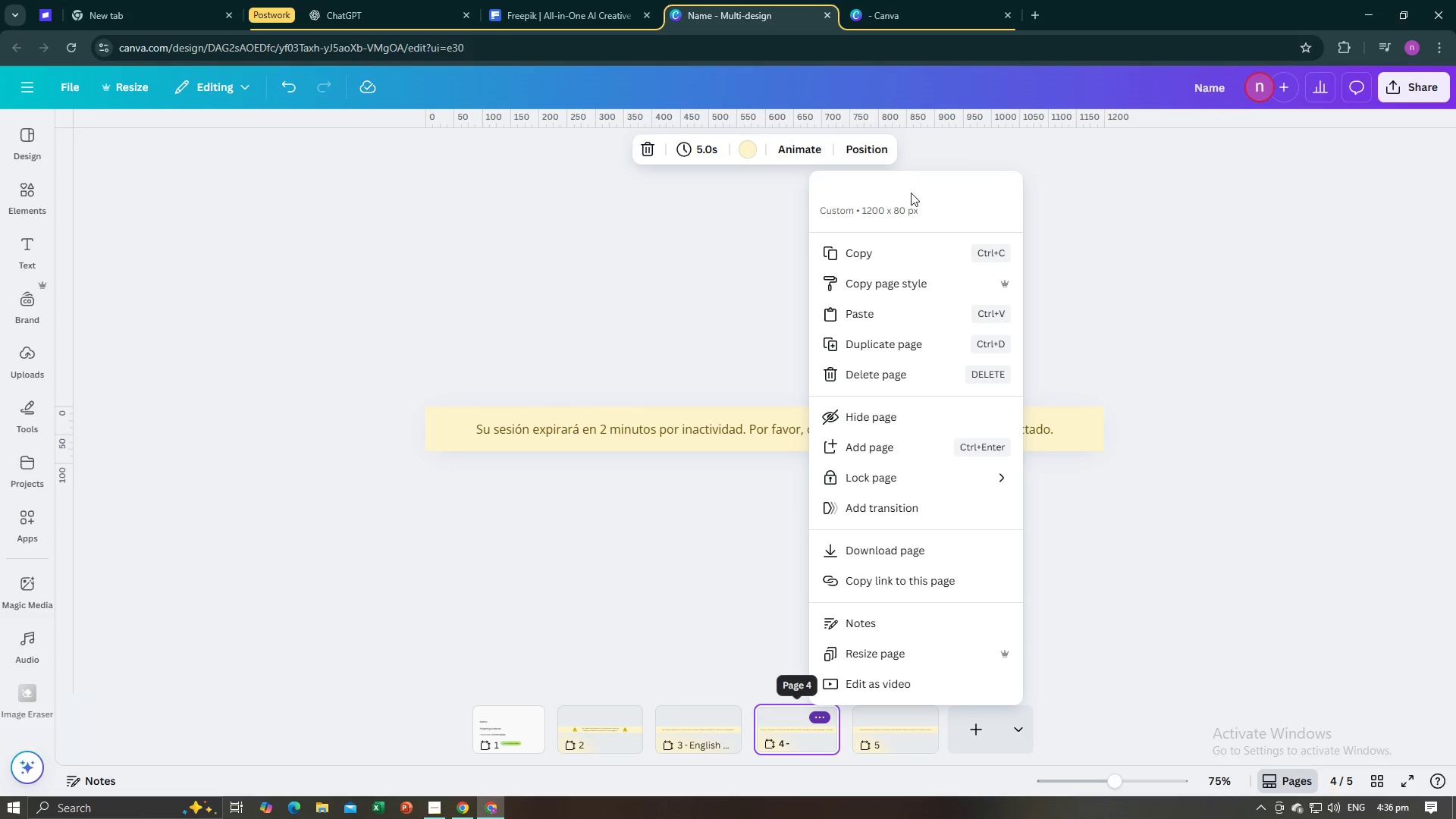 
key(Control+V)
 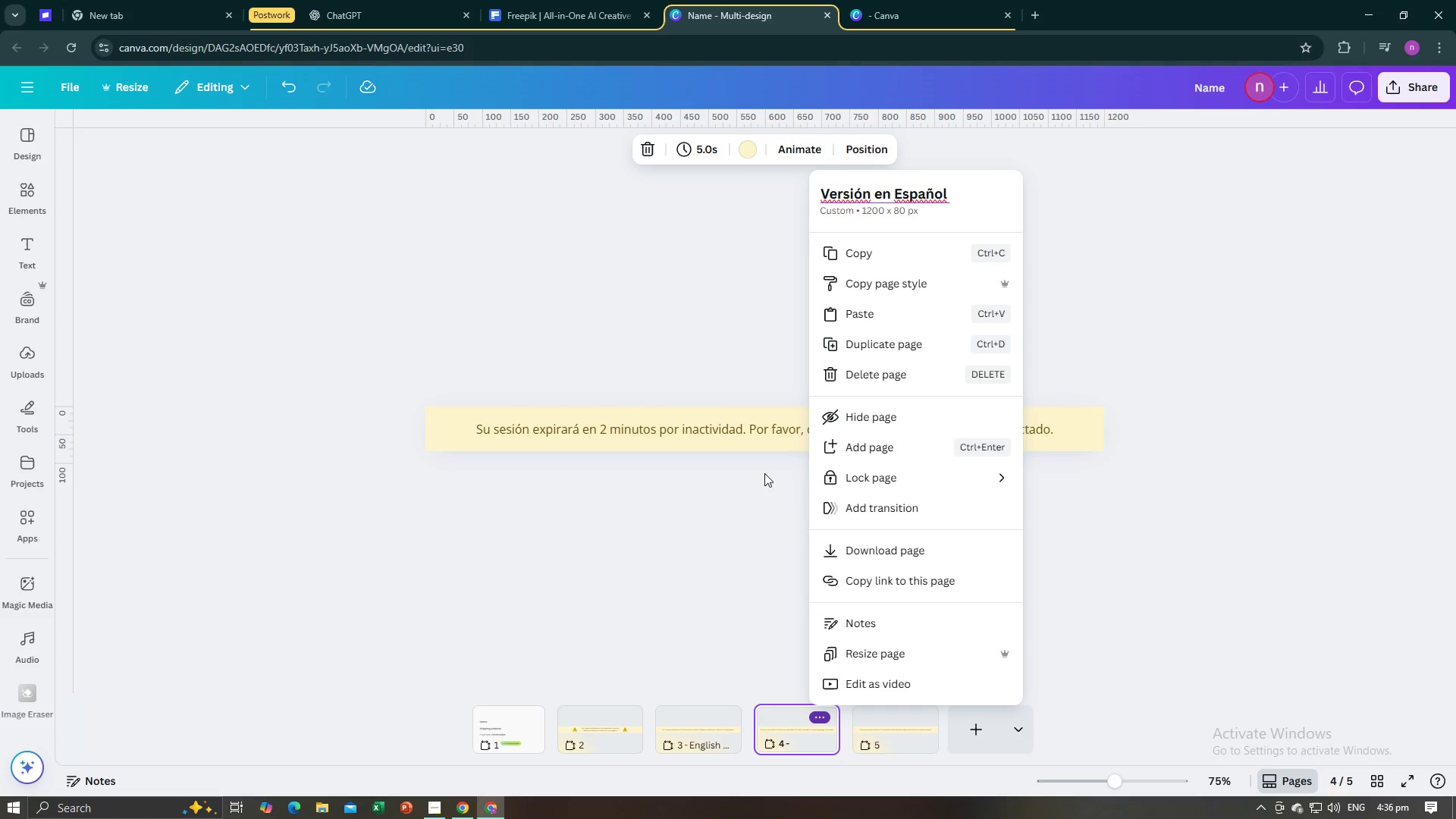 
left_click([724, 513])